 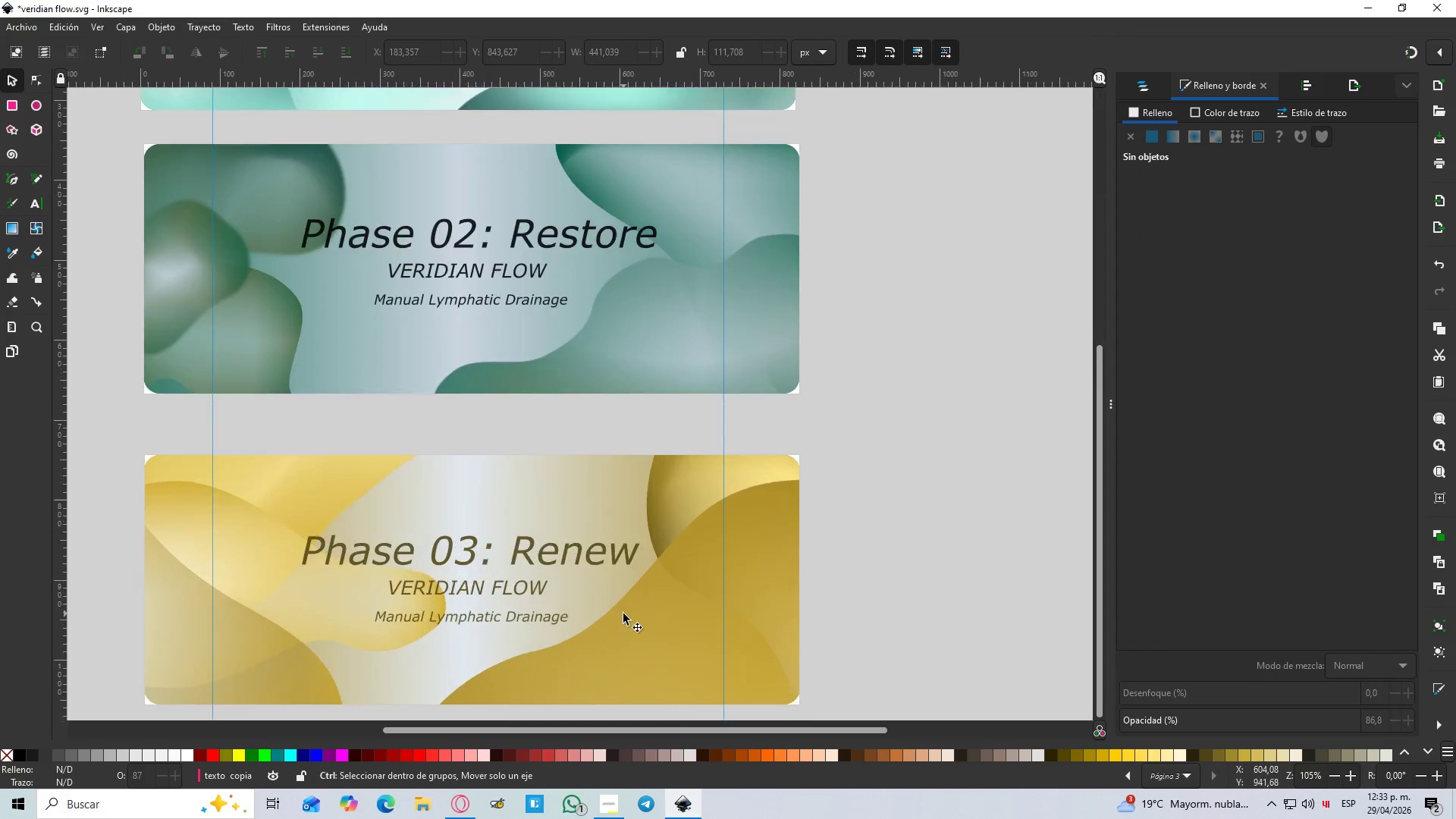 
scroll: coordinate [604, 598], scroll_direction: down, amount: 3.0
 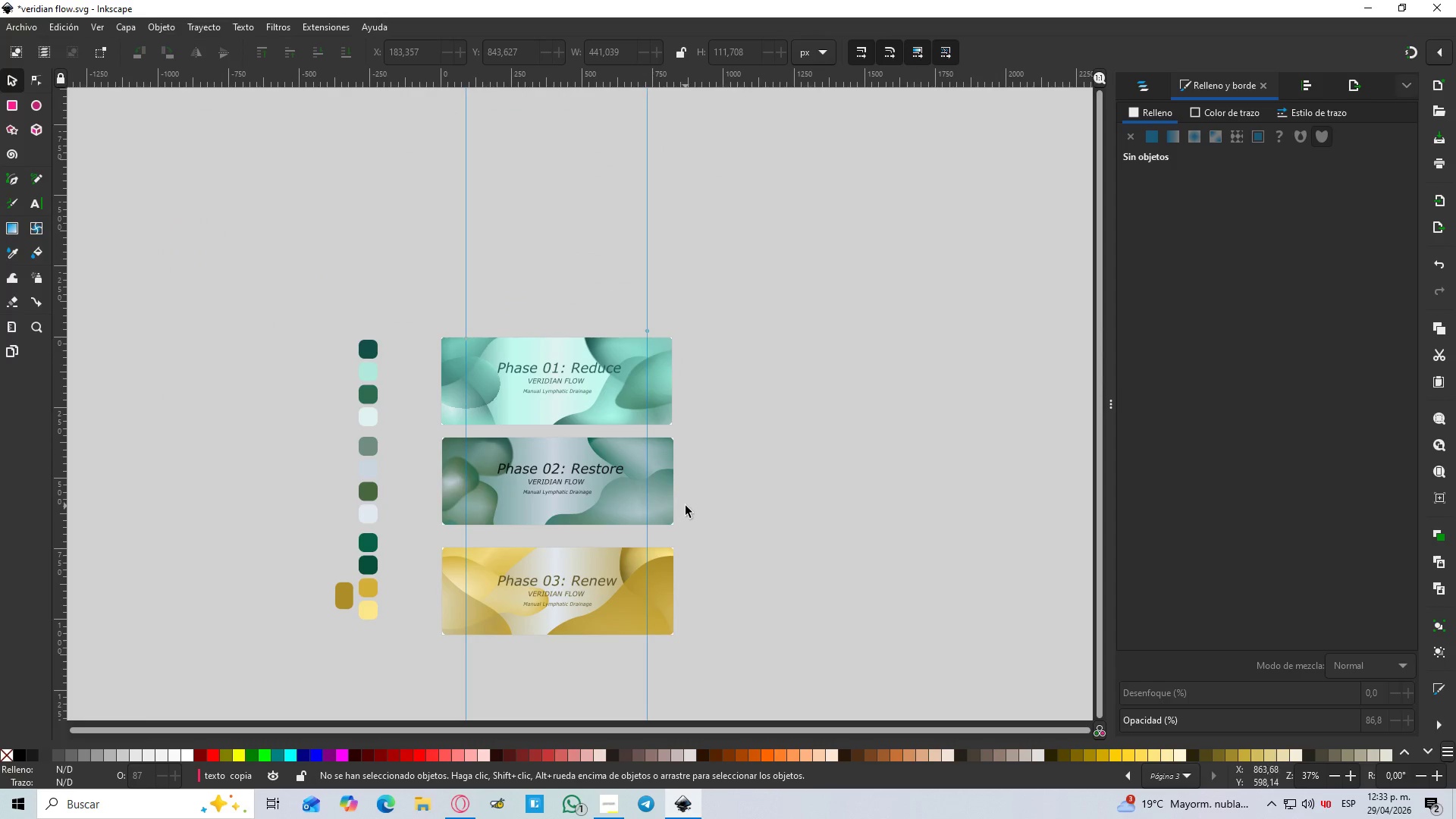 
hold_key(key=ControlLeft, duration=0.44)
scroll: coordinate [644, 483], scroll_direction: down, amount: 1.0
 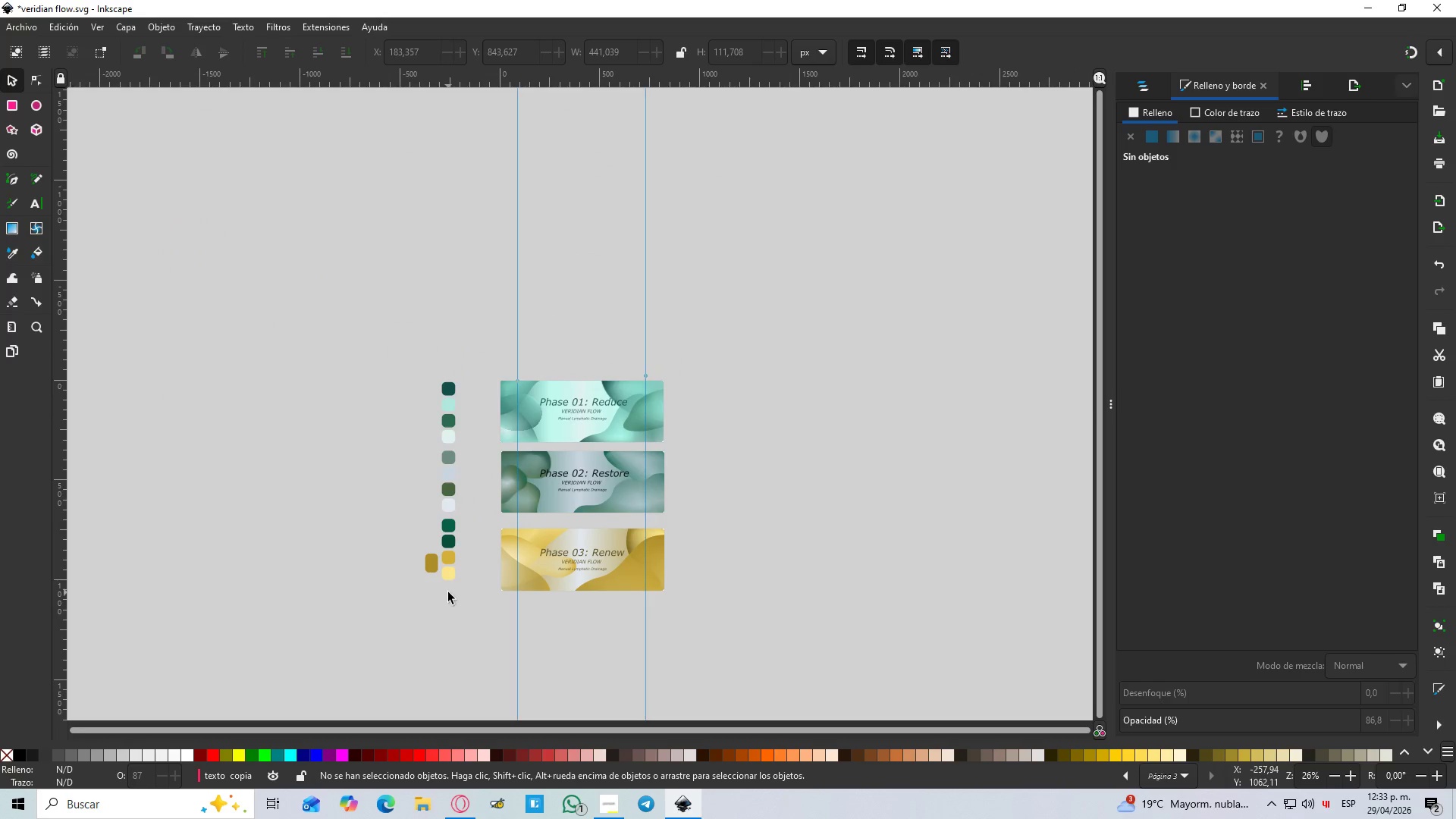 
hold_key(key=ControlLeft, duration=0.62)
scroll: coordinate [447, 603], scroll_direction: up, amount: 1.0
 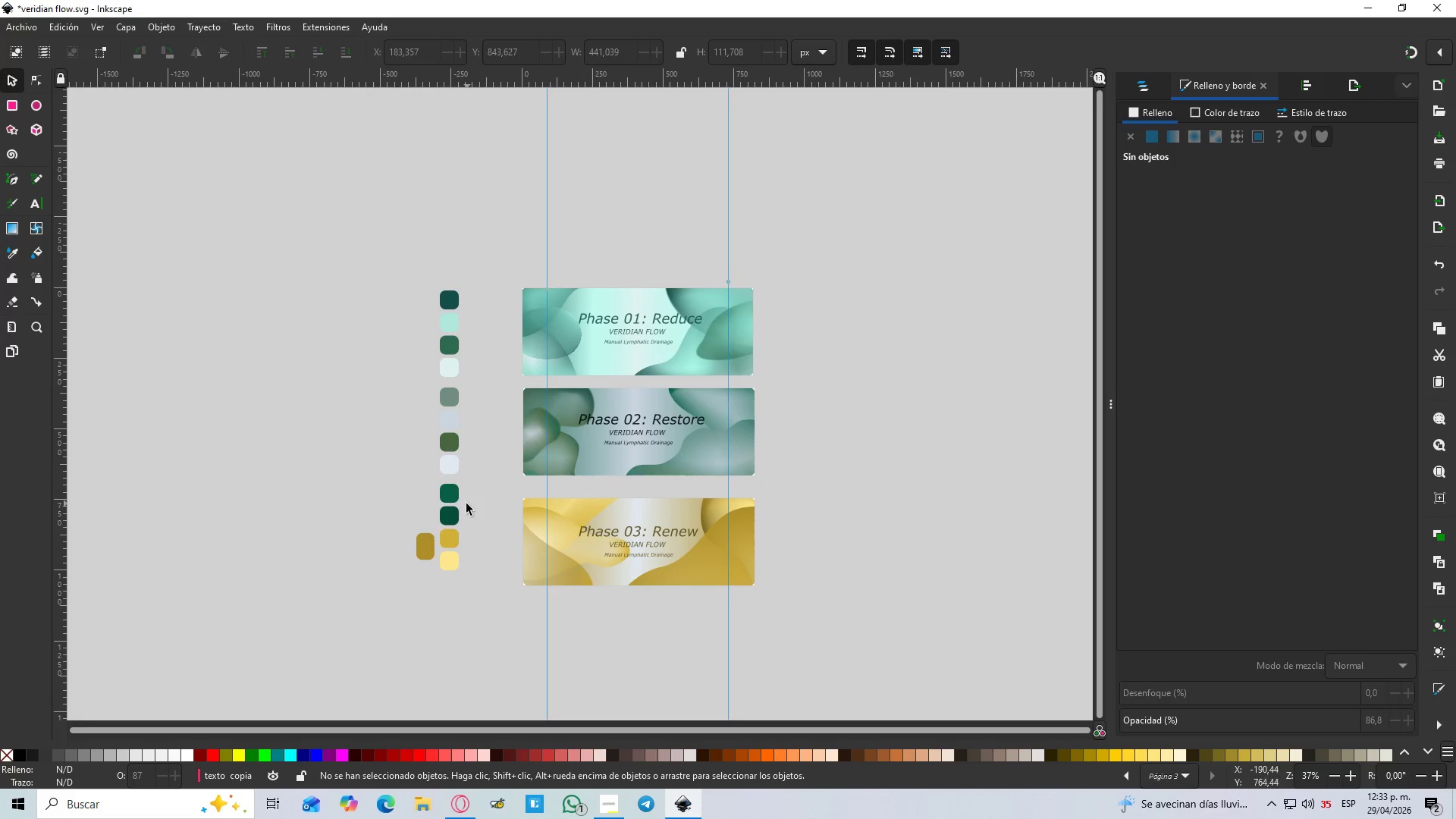 
left_click([422, 554])
 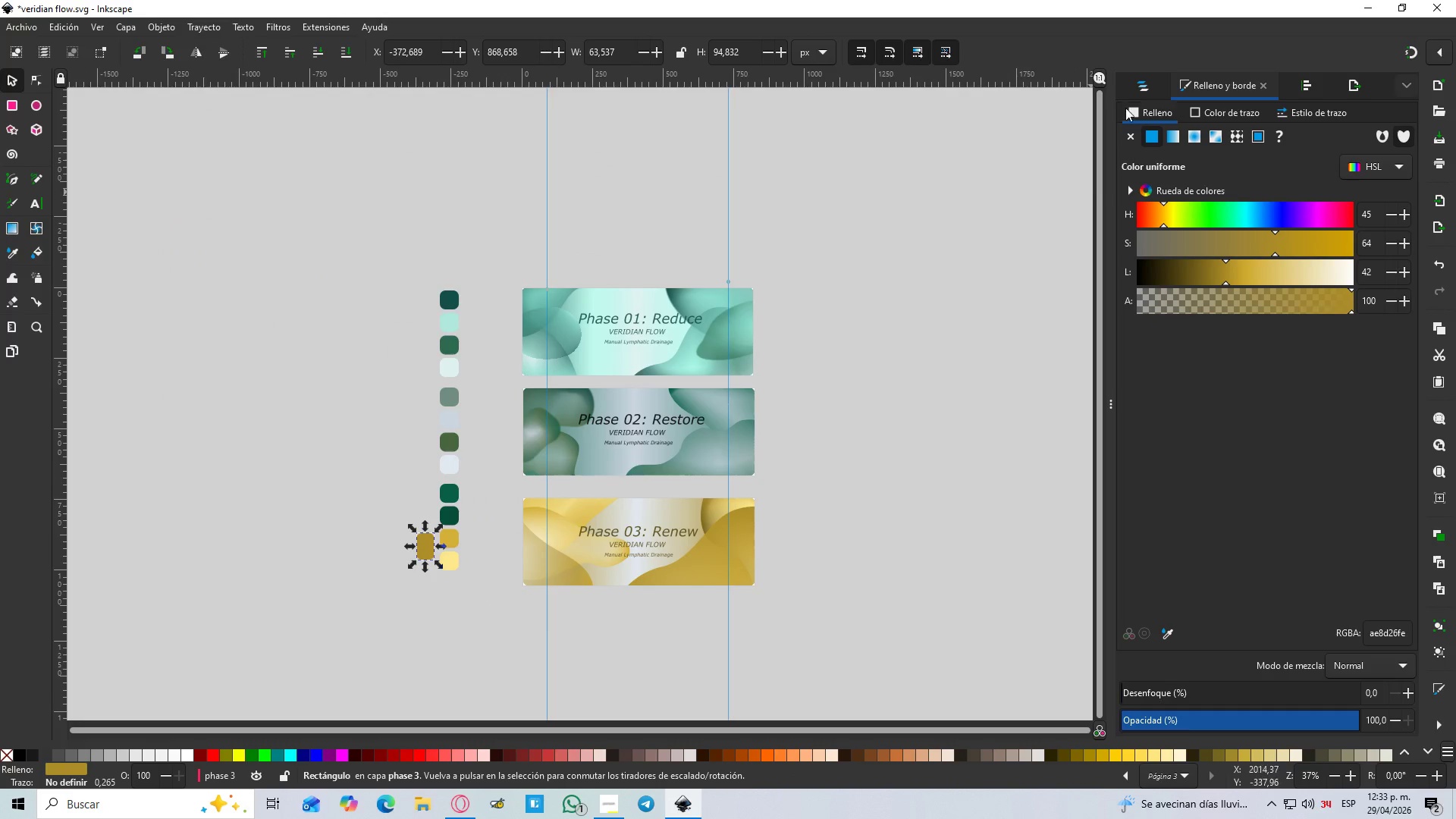 
double_click([1145, 86])
 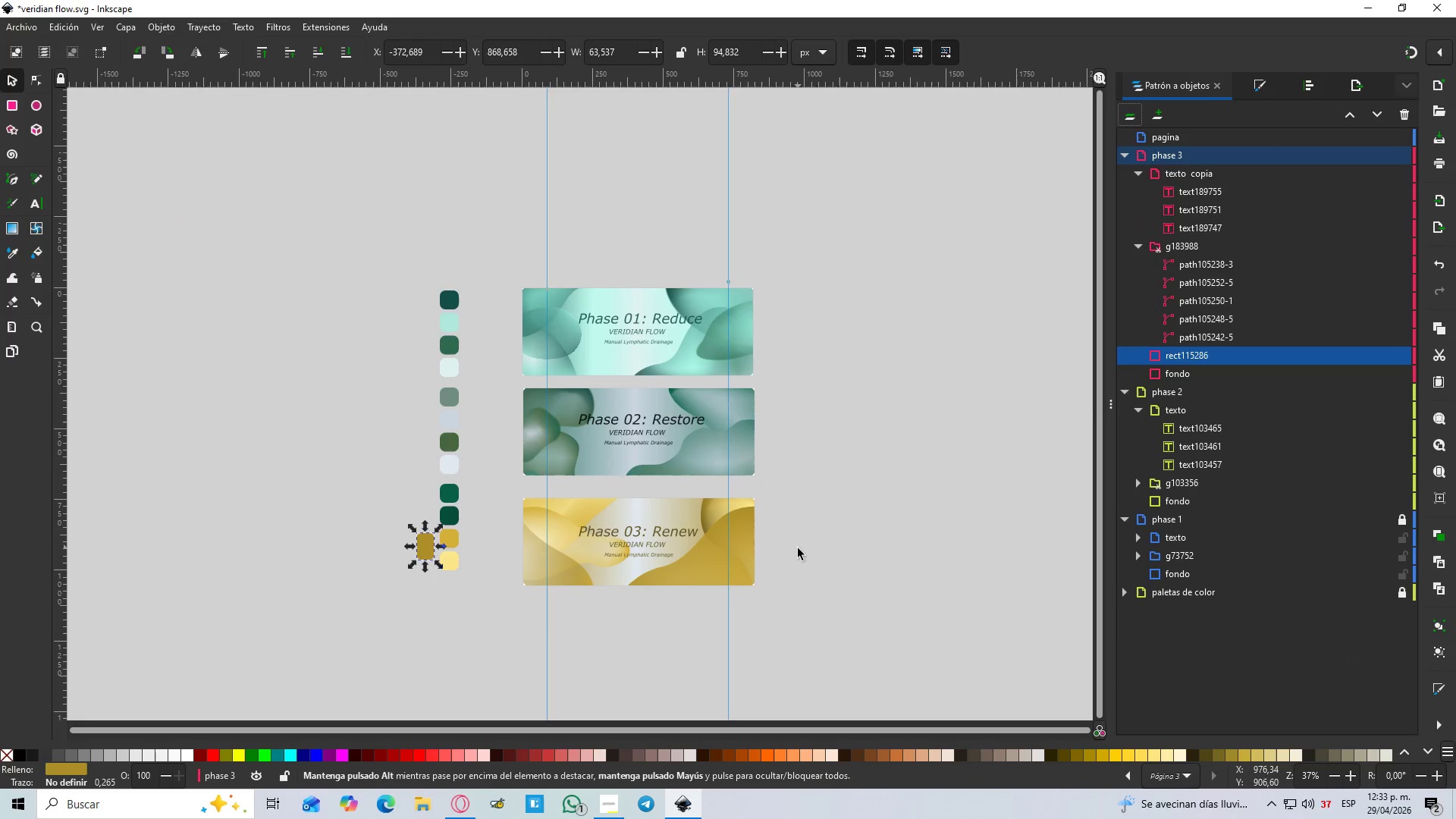 
key(Delete)
 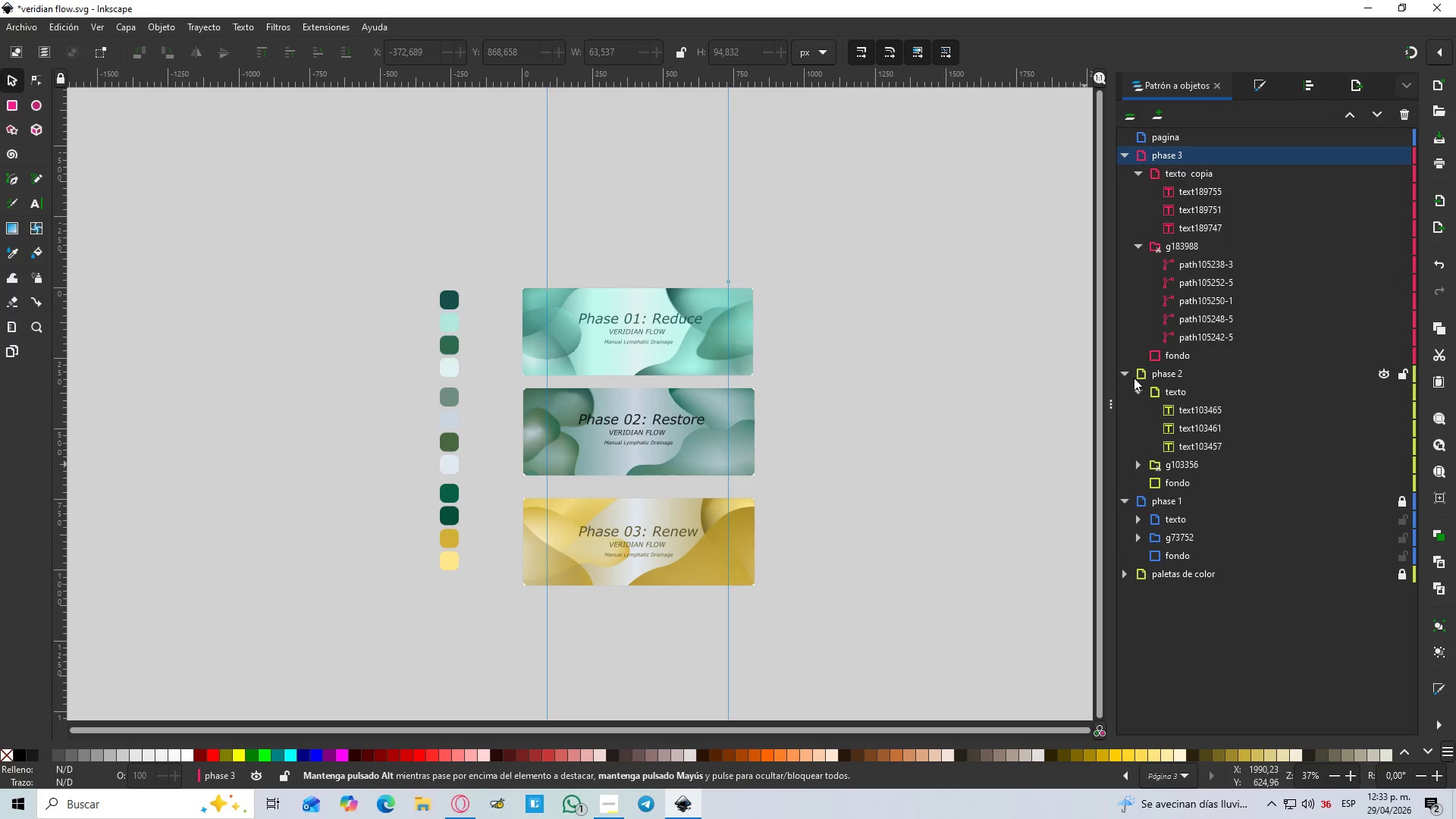 
left_click([1134, 378])
 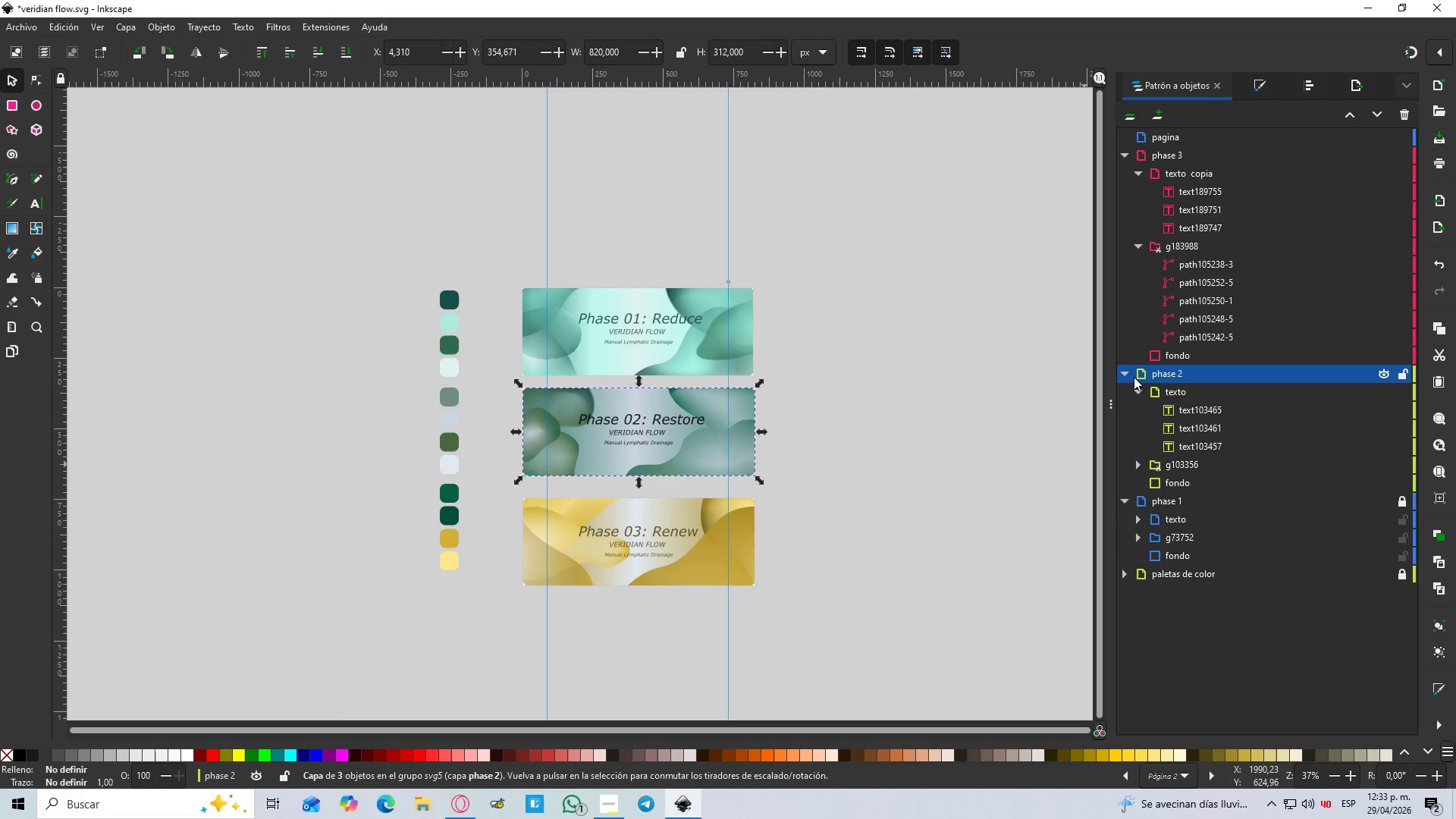 
left_click([1126, 372])
 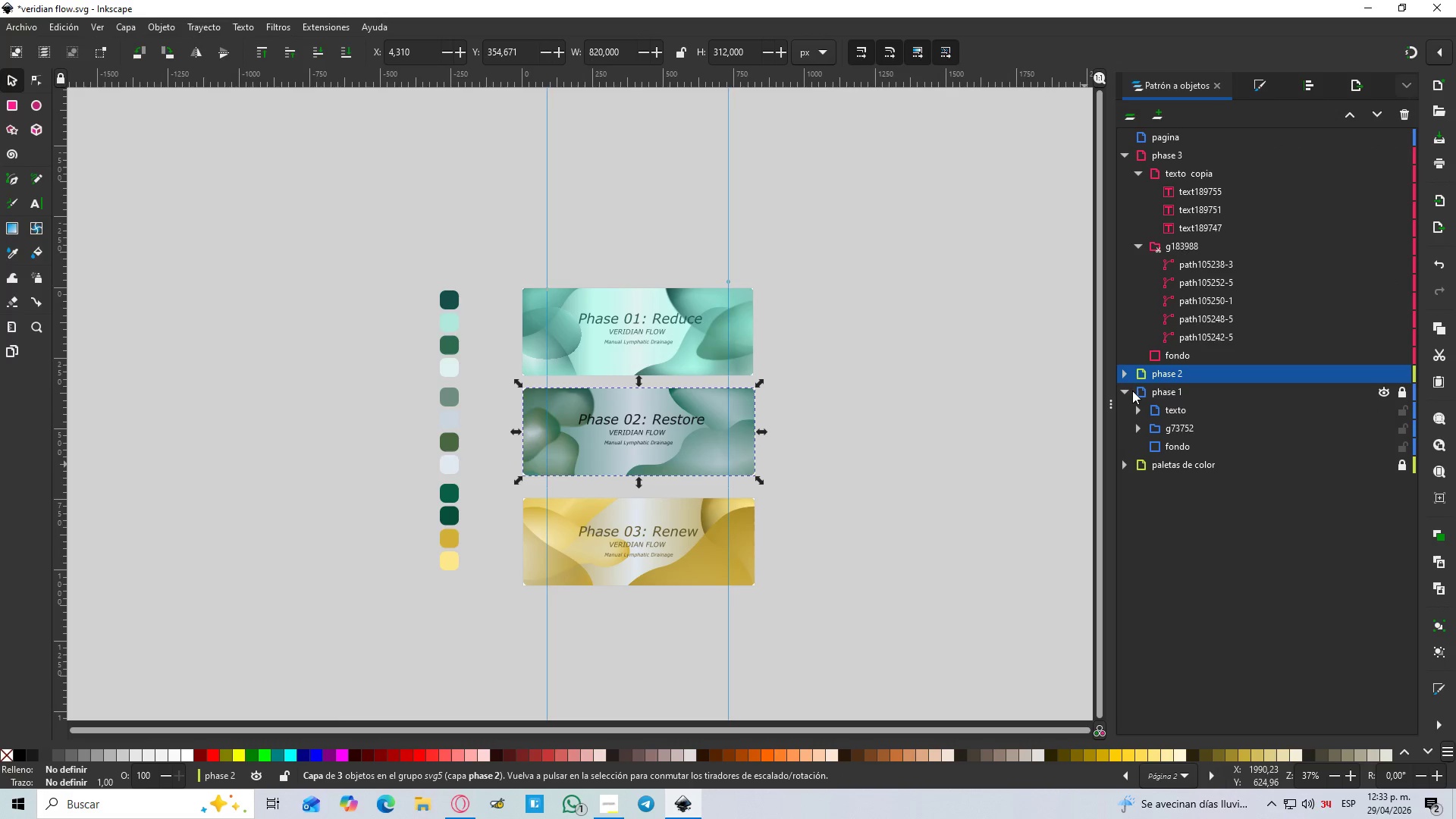 
left_click([1128, 381])
 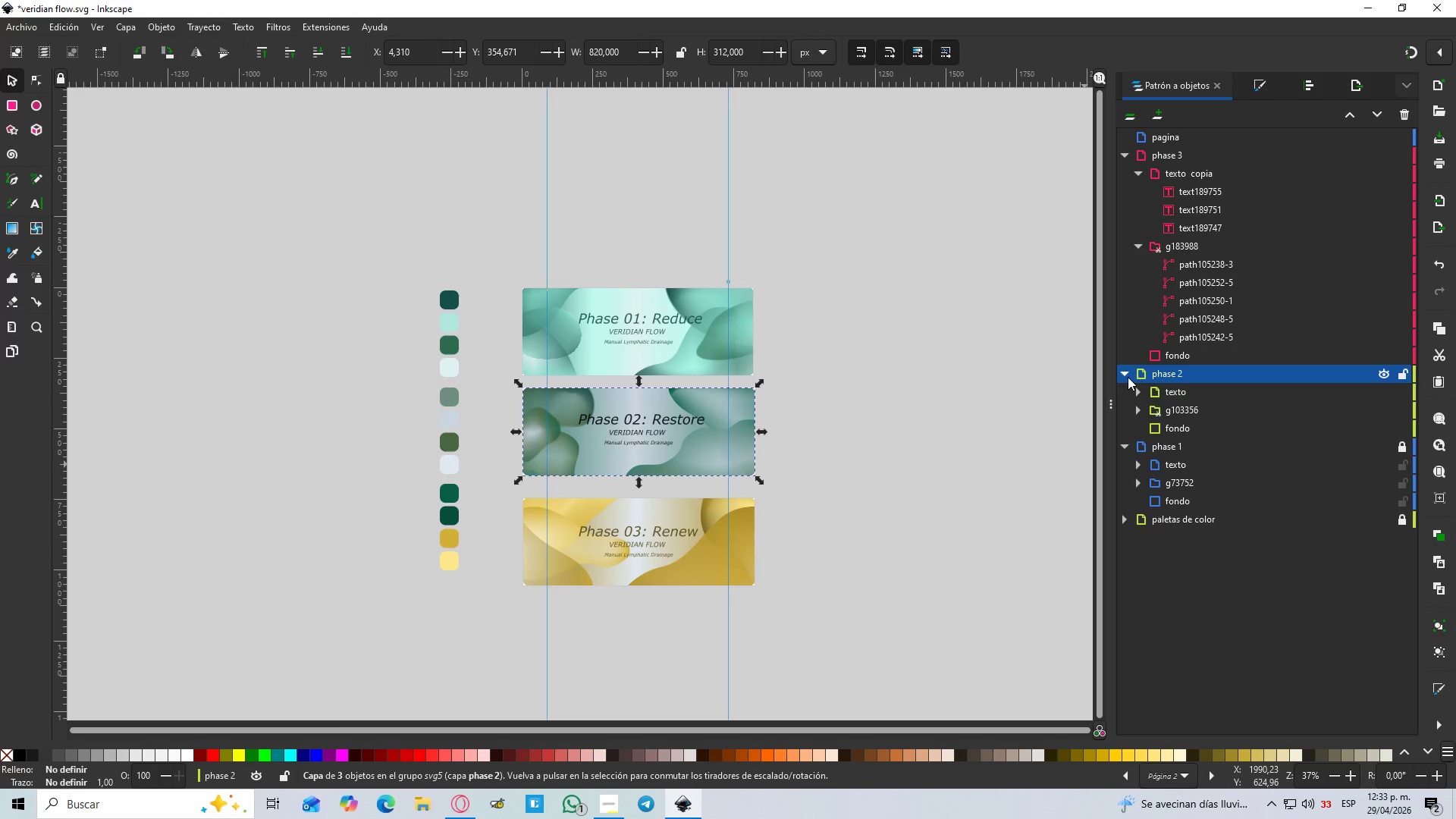 
double_click([1179, 414])
 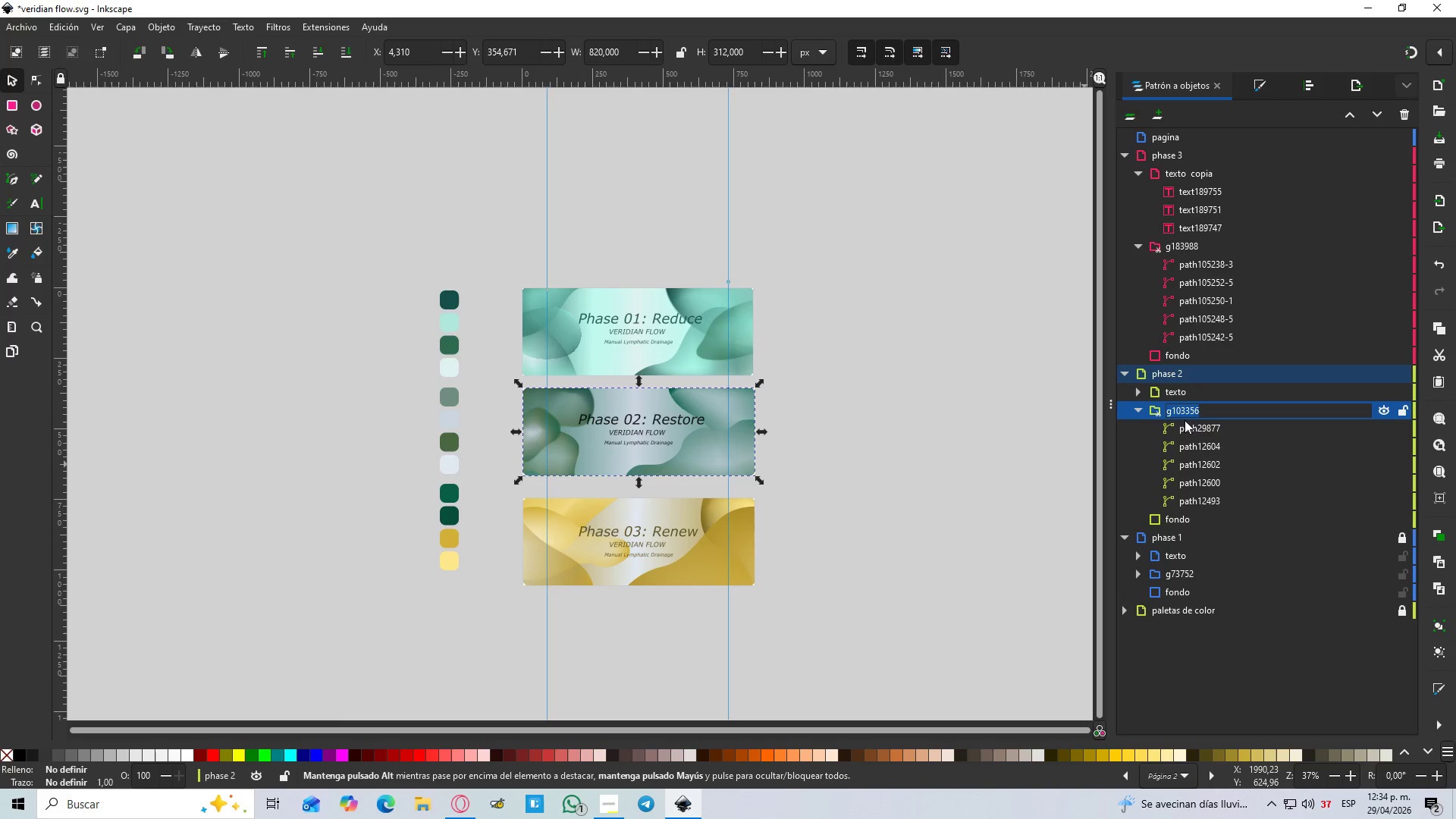 
type(FORMAS)
 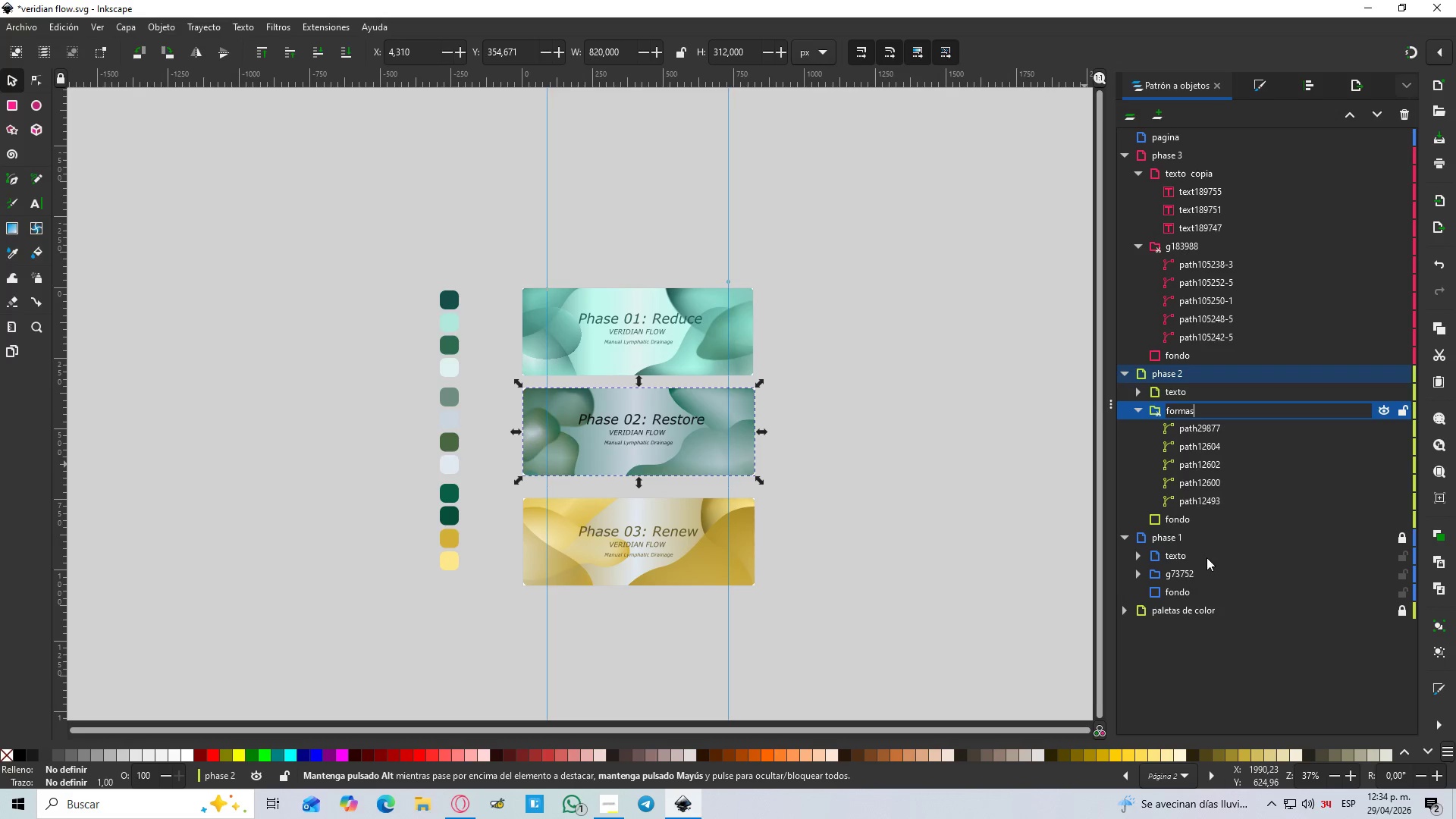 
key(Enter)
 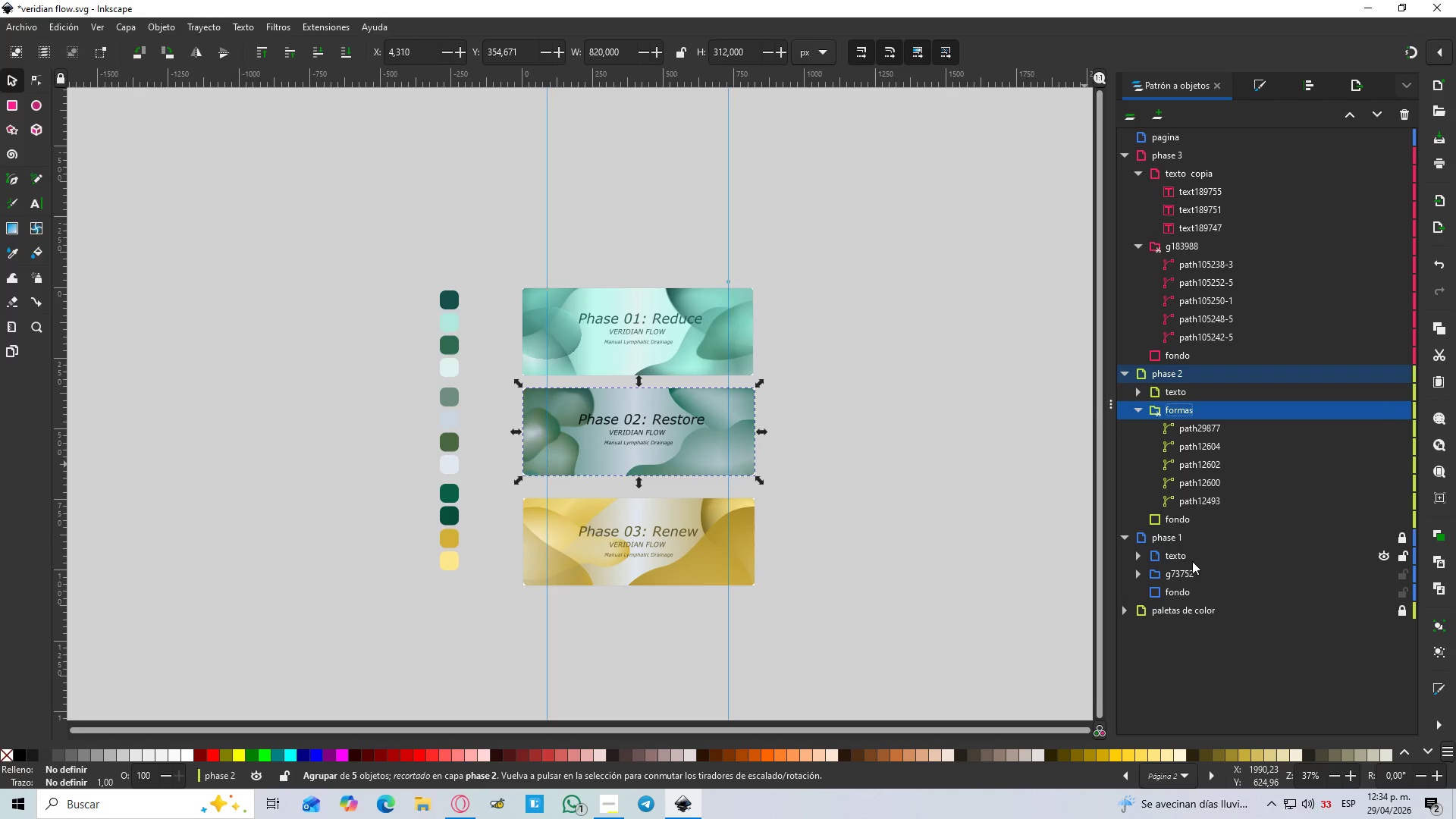 
left_click([1175, 573])
 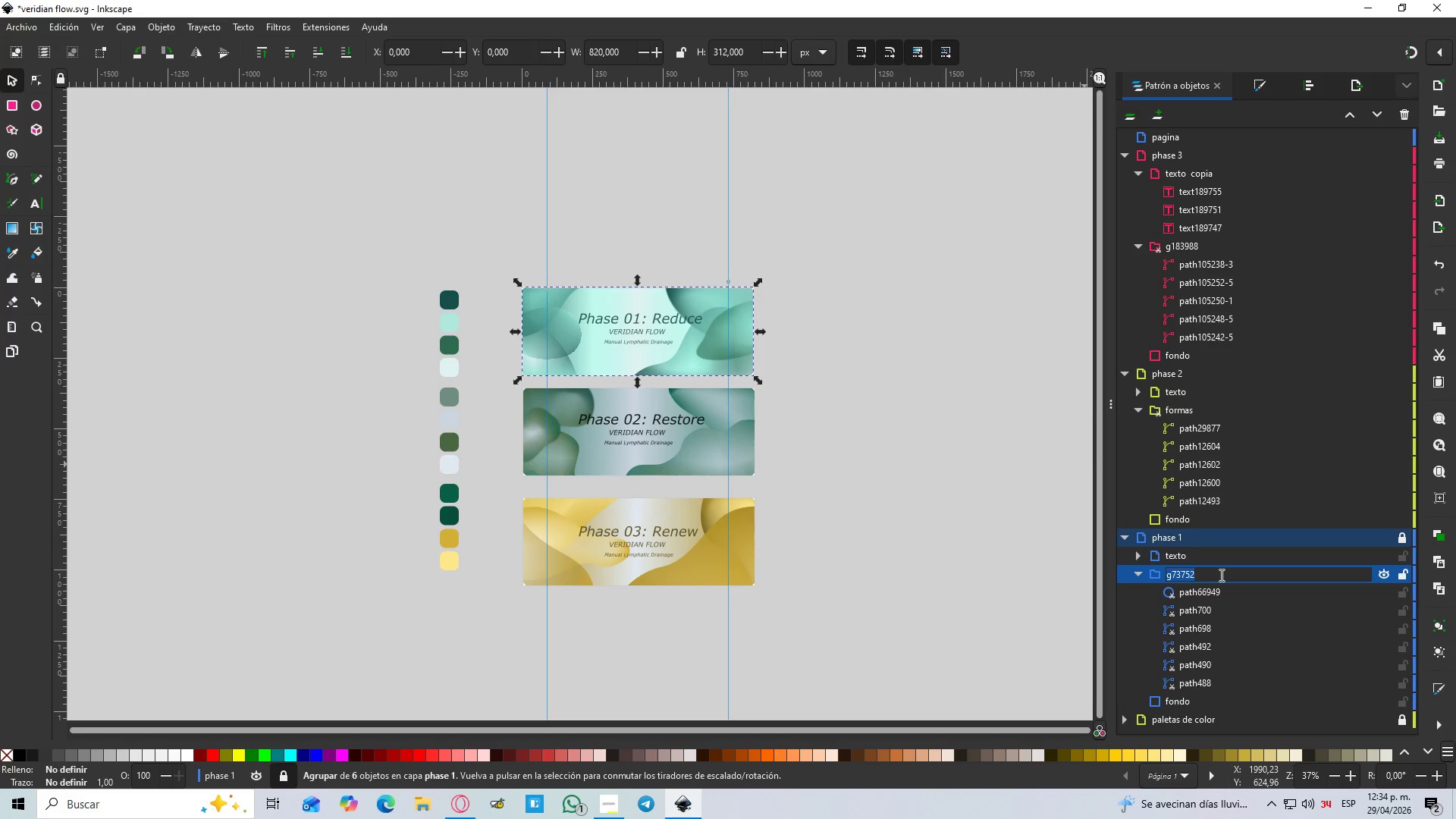 
type(FORMAS)
 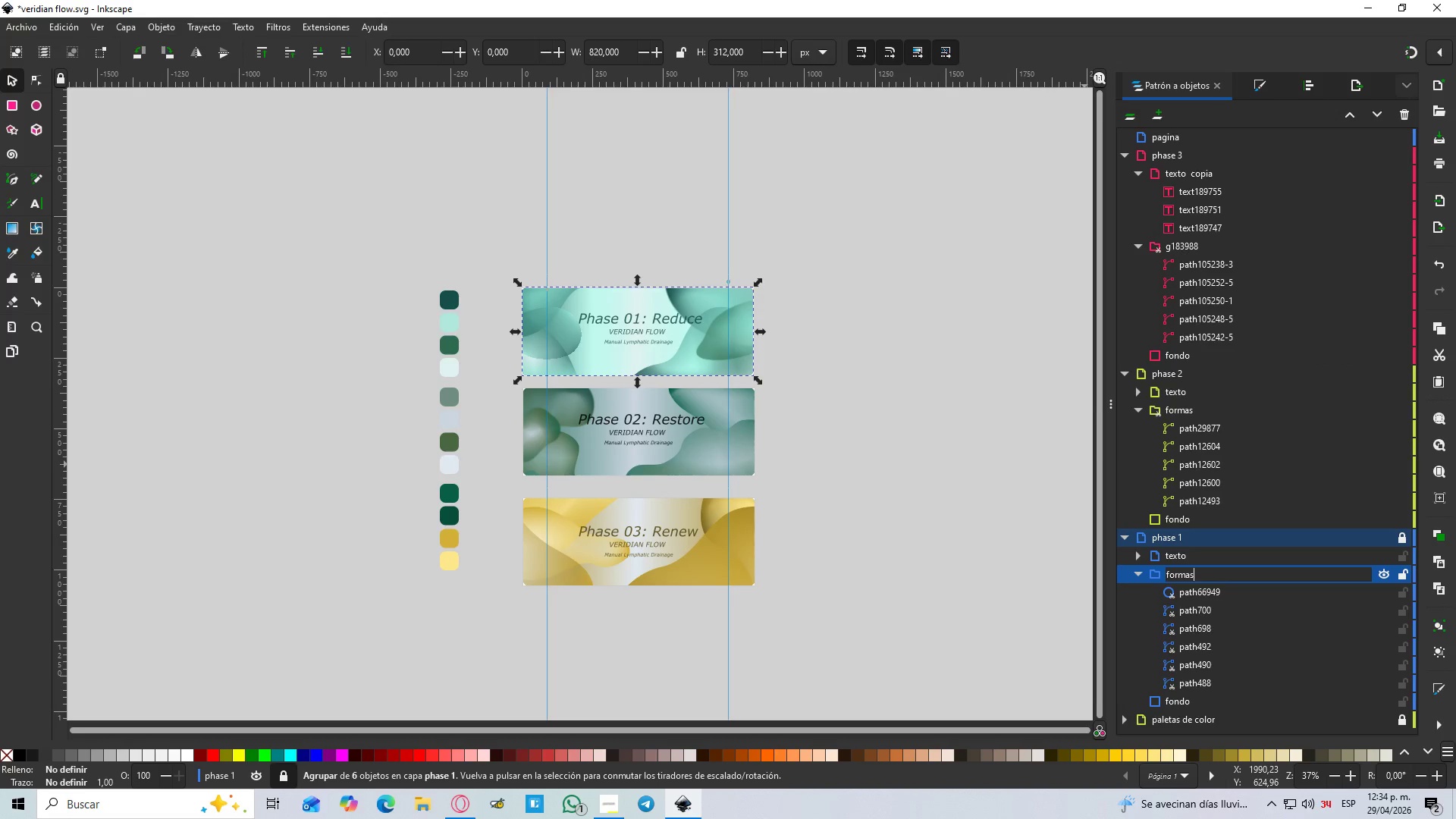 
key(Enter)
 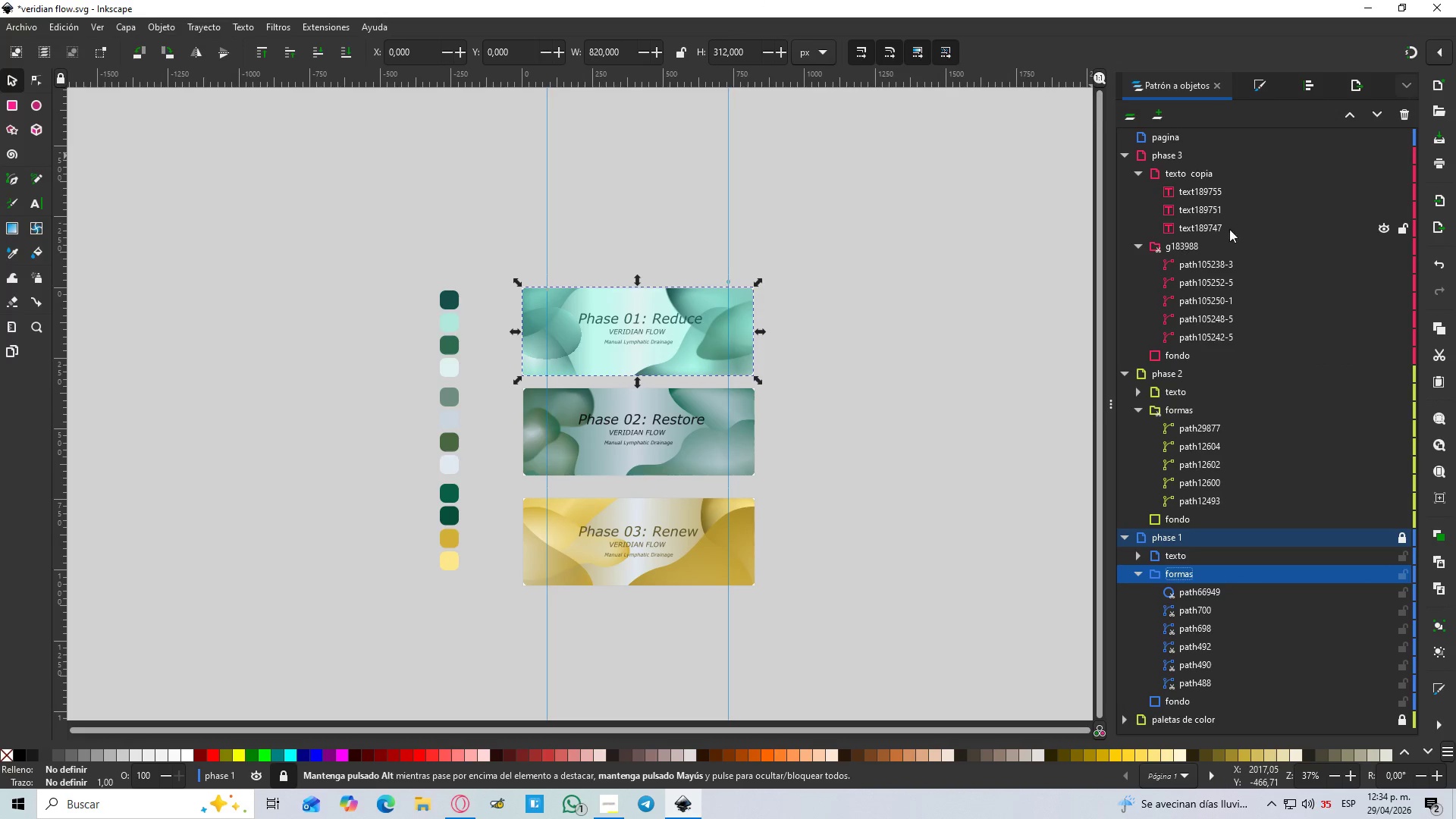 
double_click([1185, 246])
 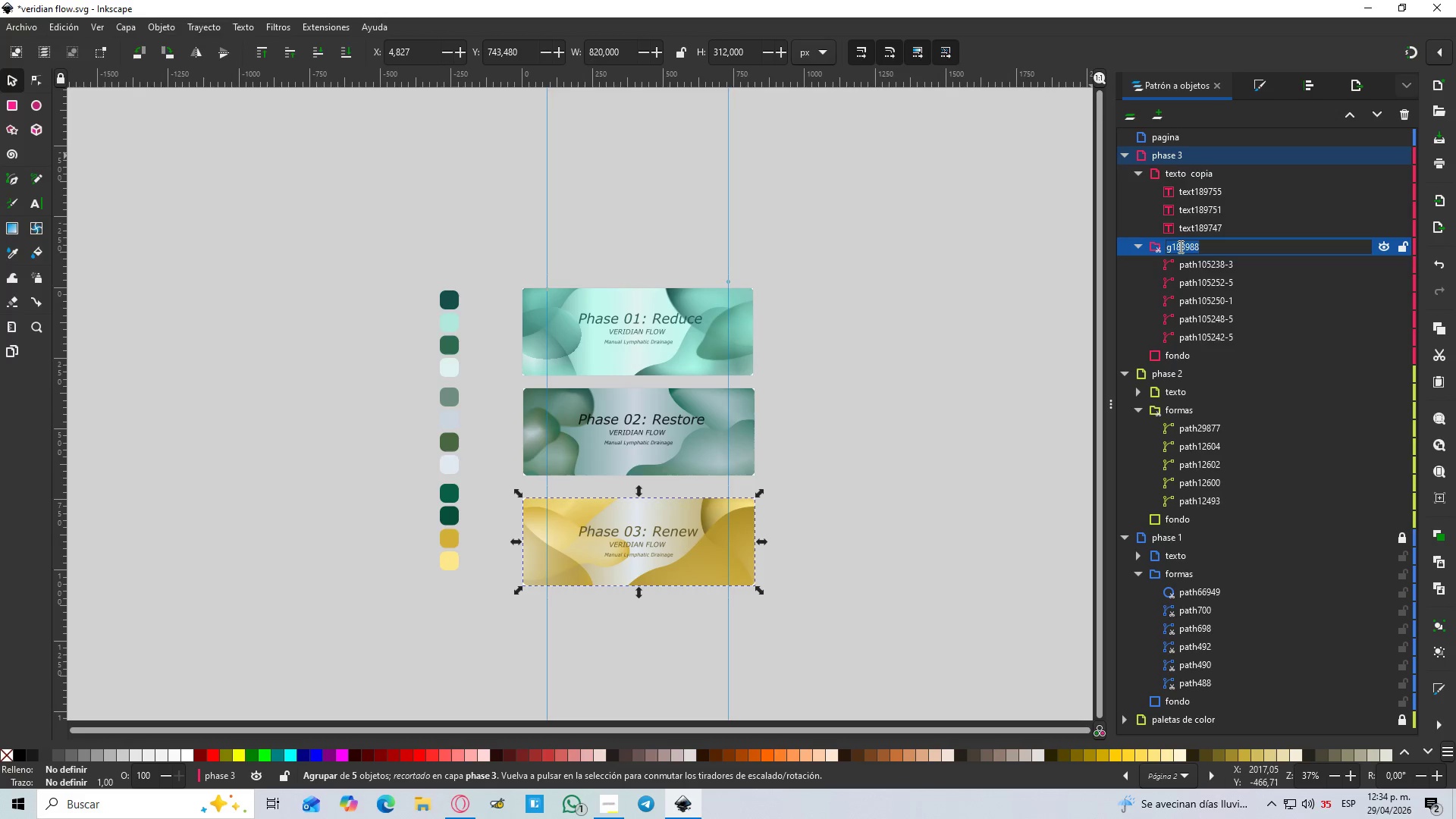 
type(FORMAS)
 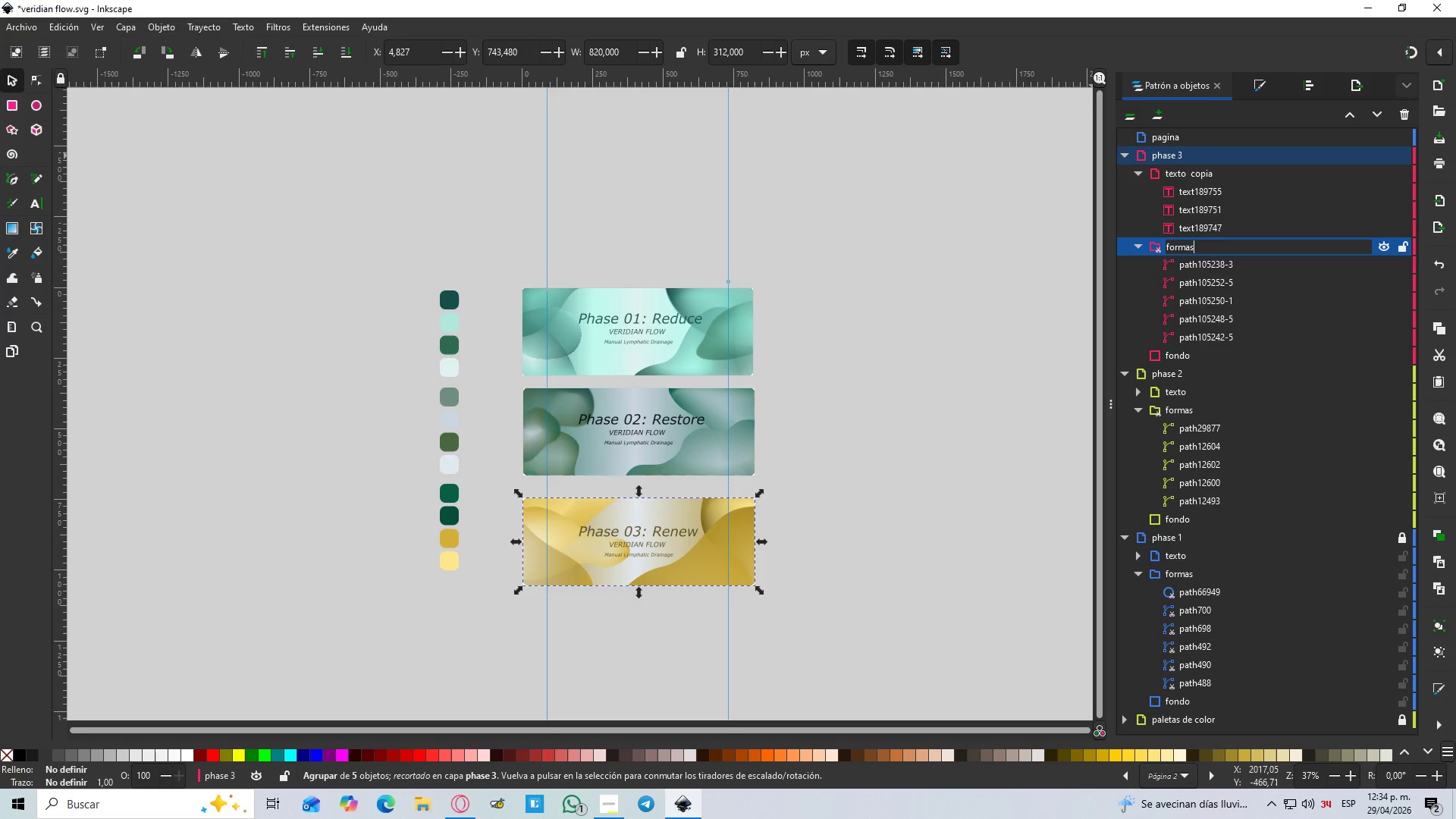 
key(Enter)
 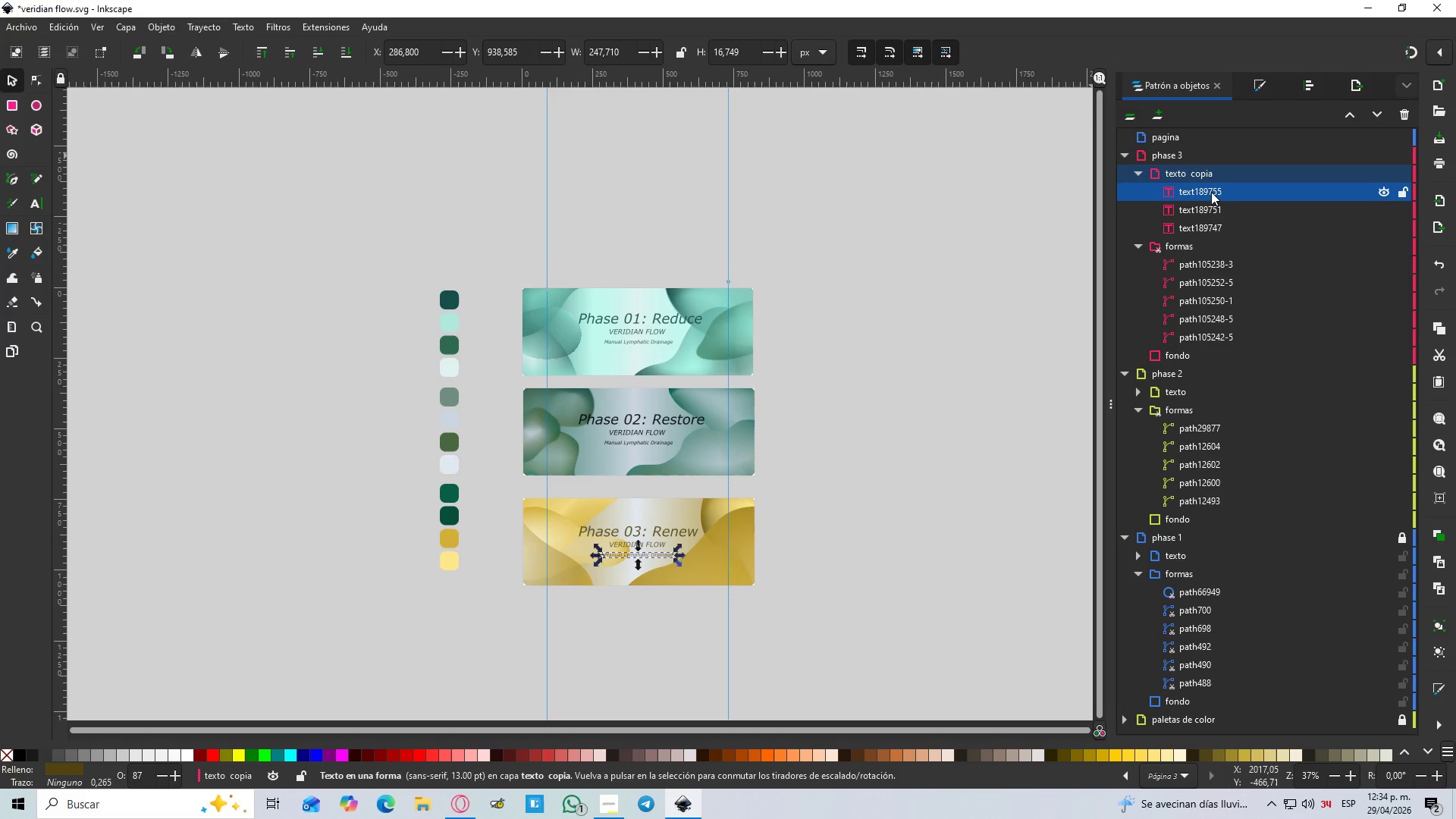 
left_click([1134, 246])
 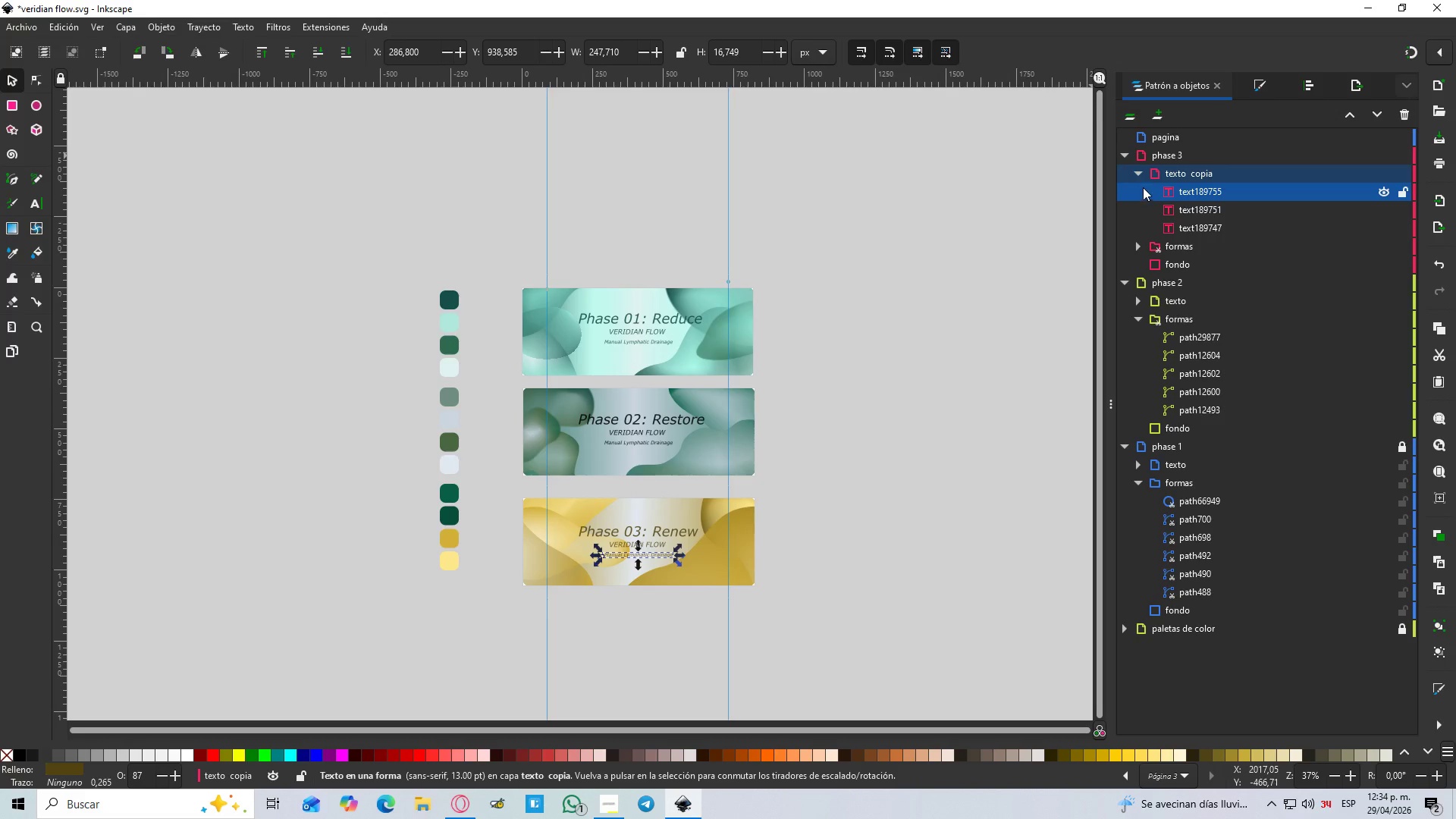 
left_click([1140, 174])
 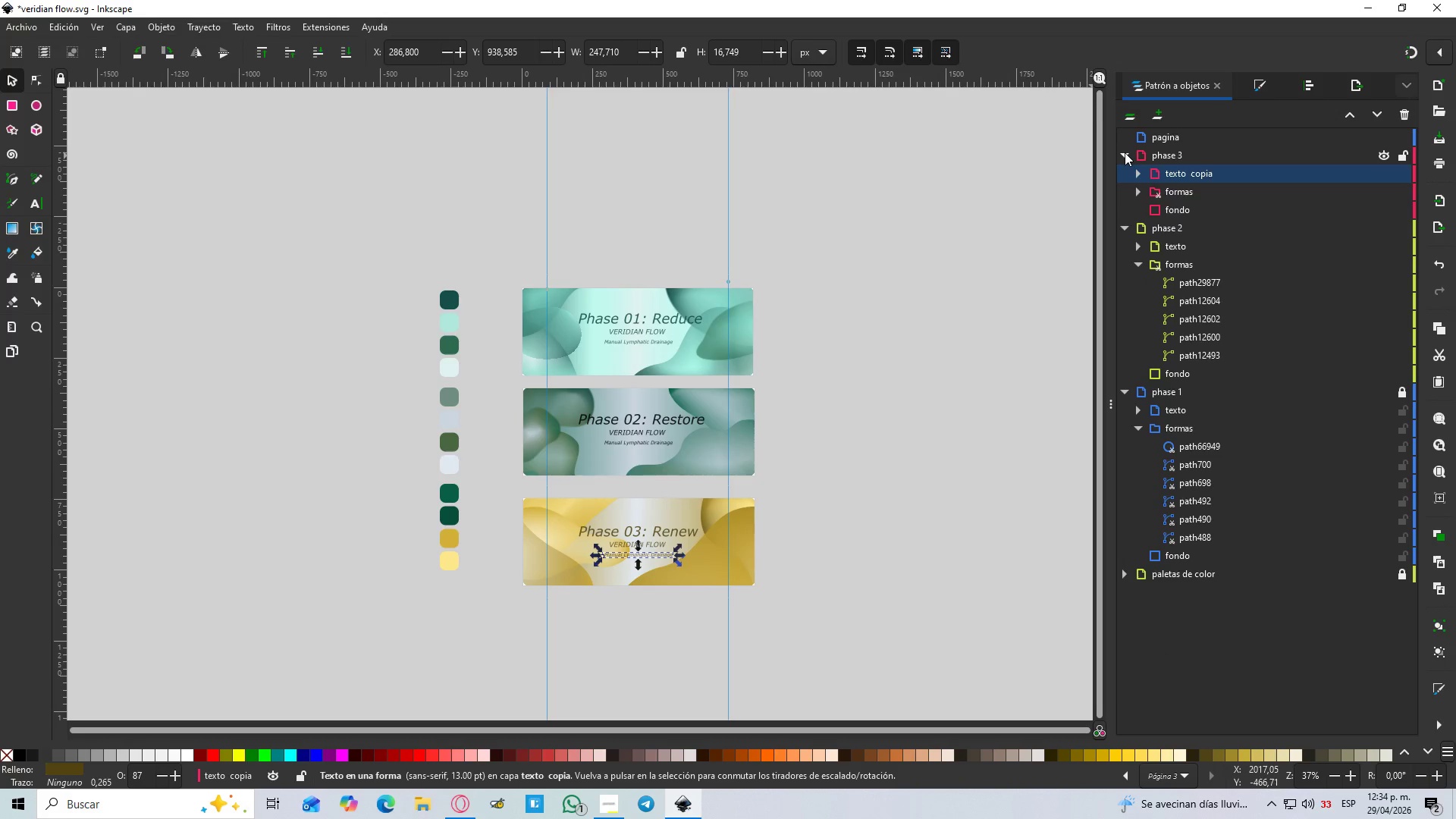 
left_click([1125, 152])
 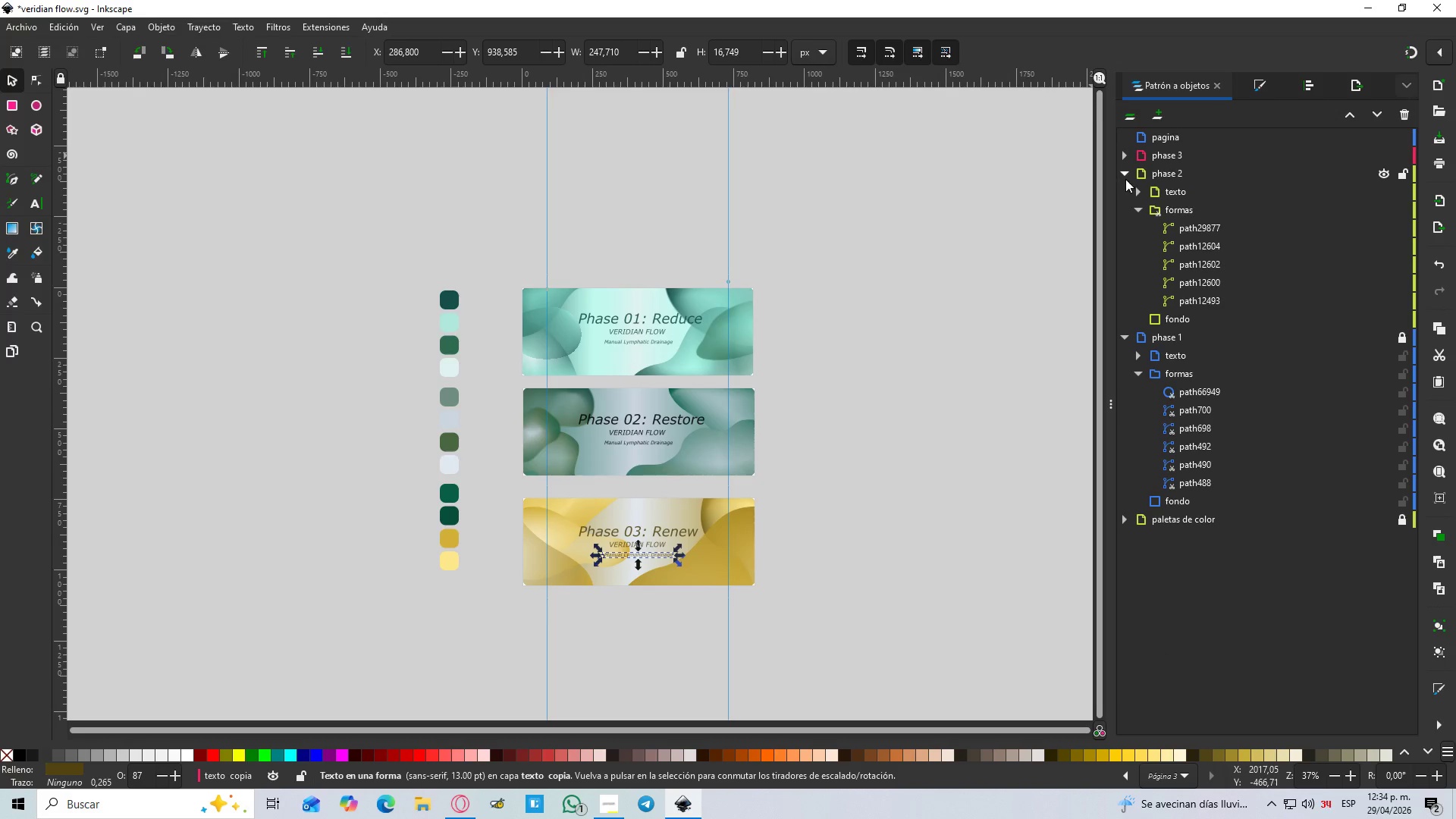 
left_click([1123, 173])
 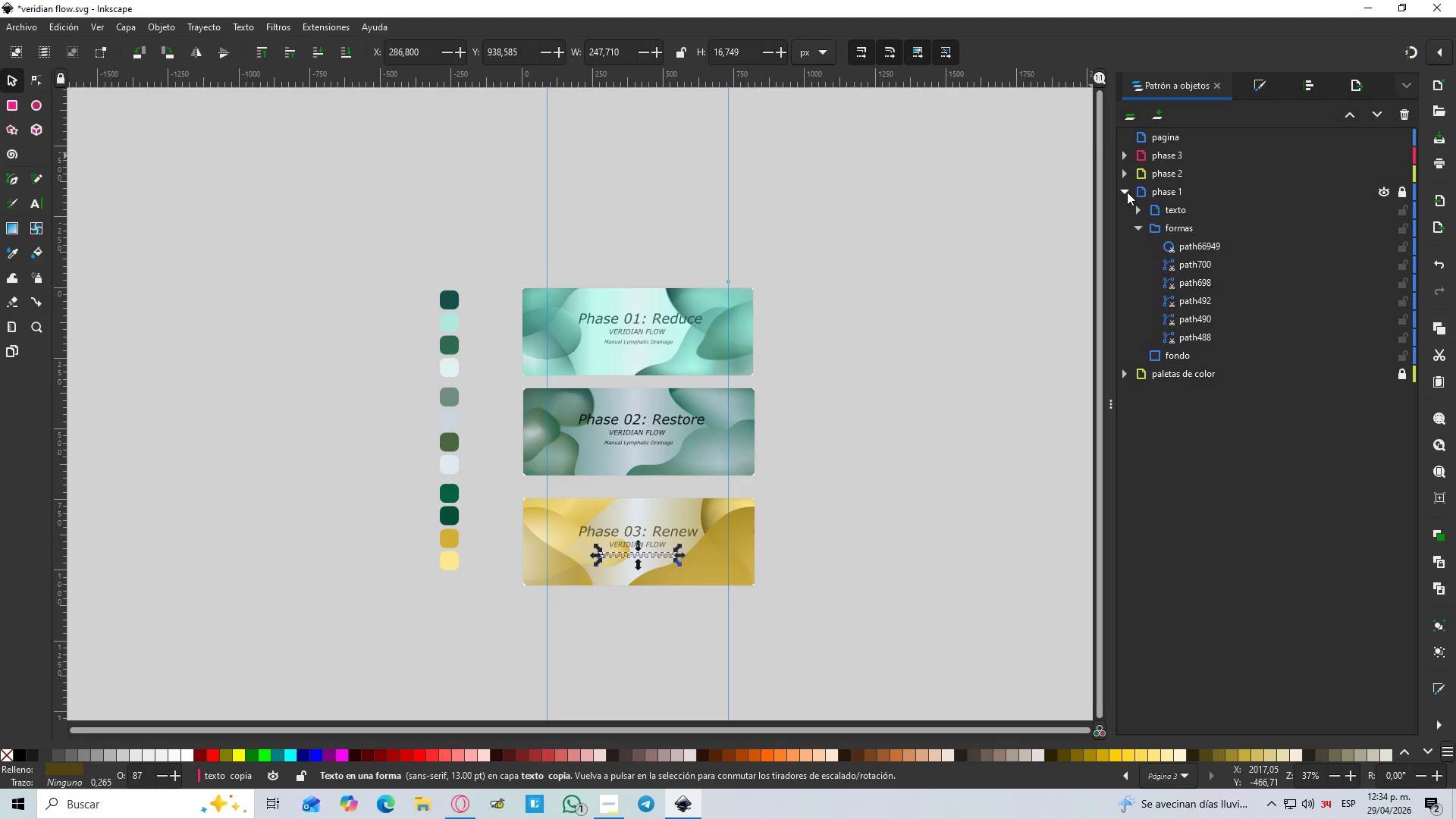 
left_click([1127, 192])
 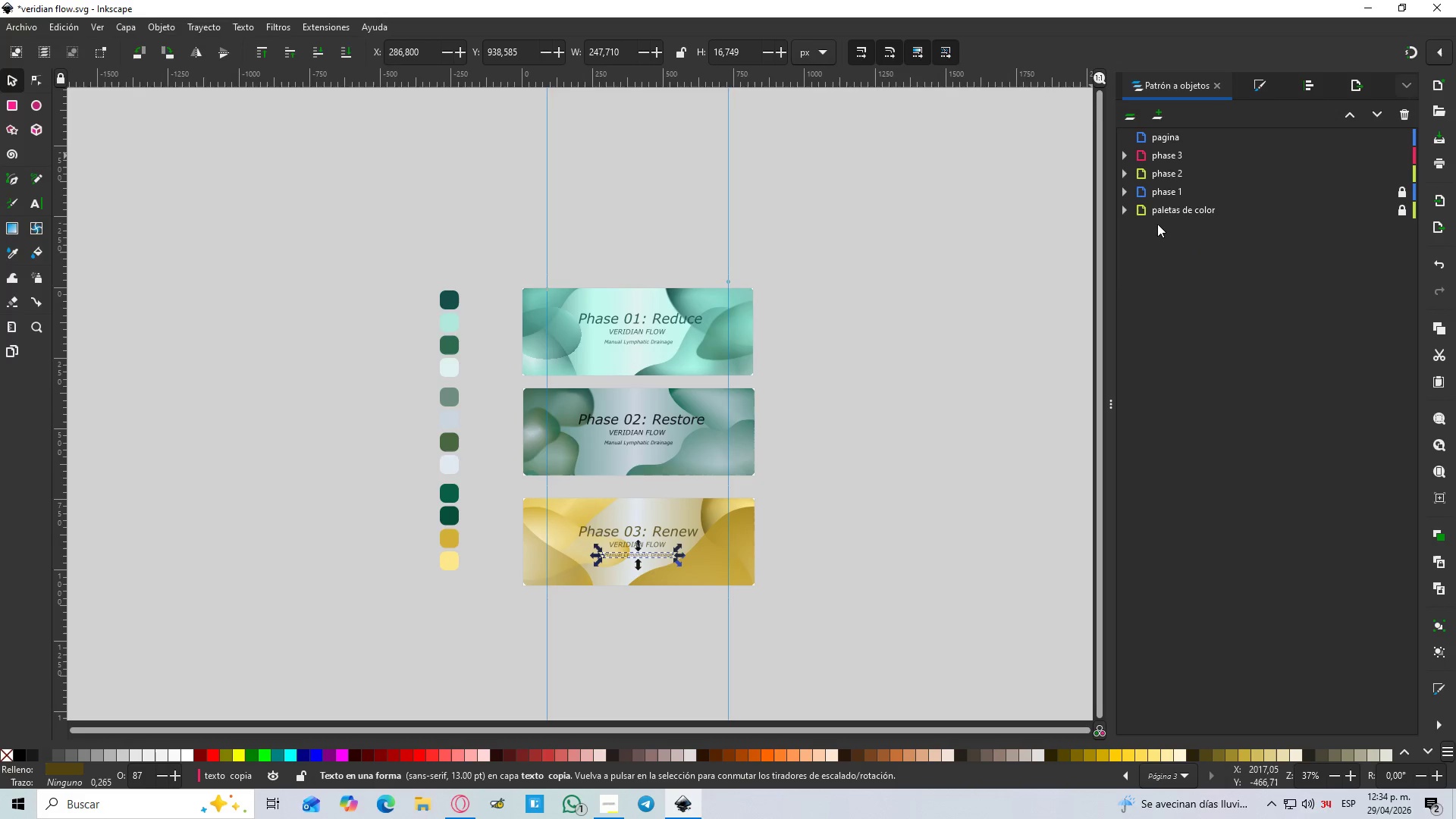 
left_click([1152, 209])
 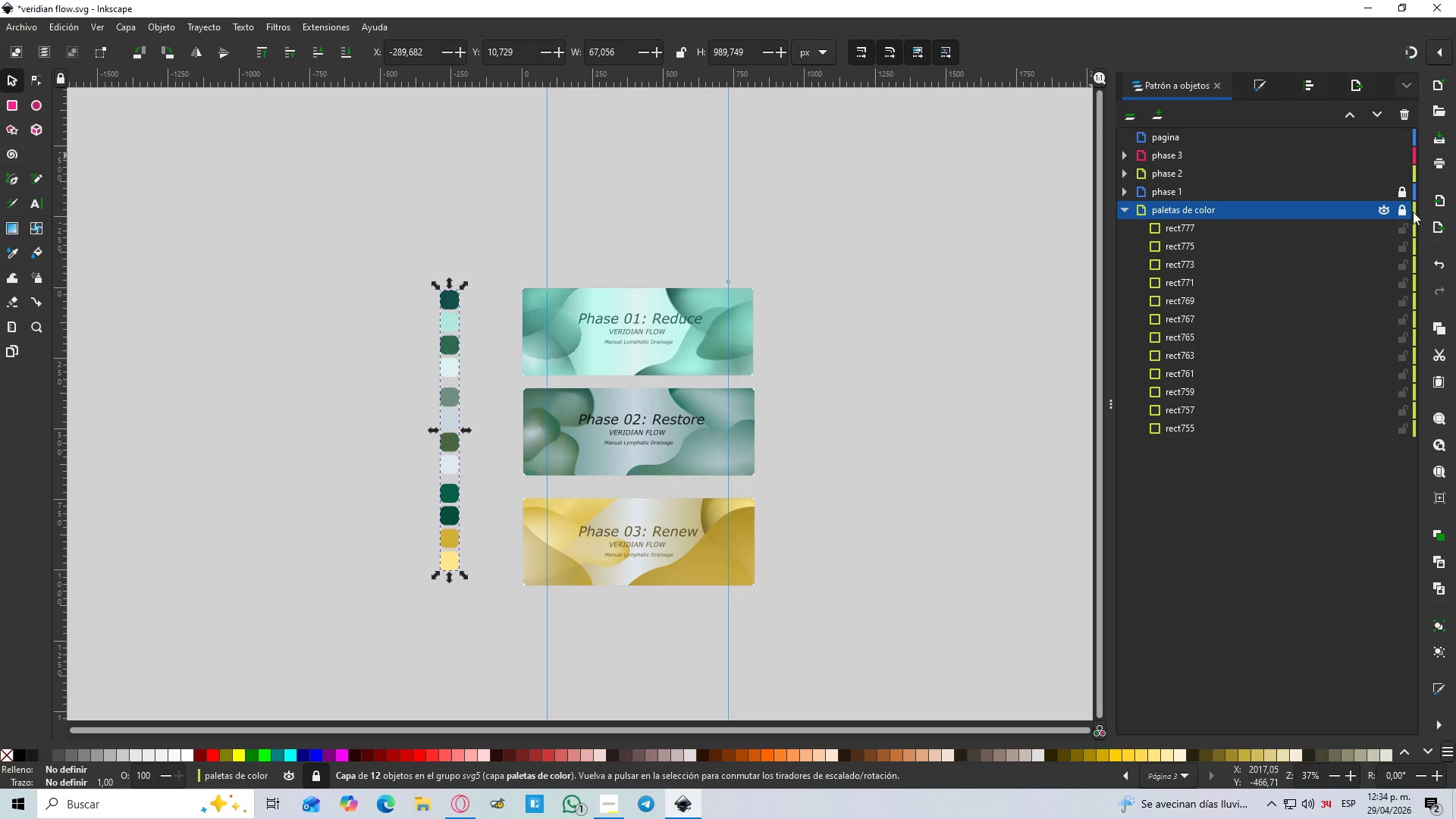 
left_click([1406, 206])
 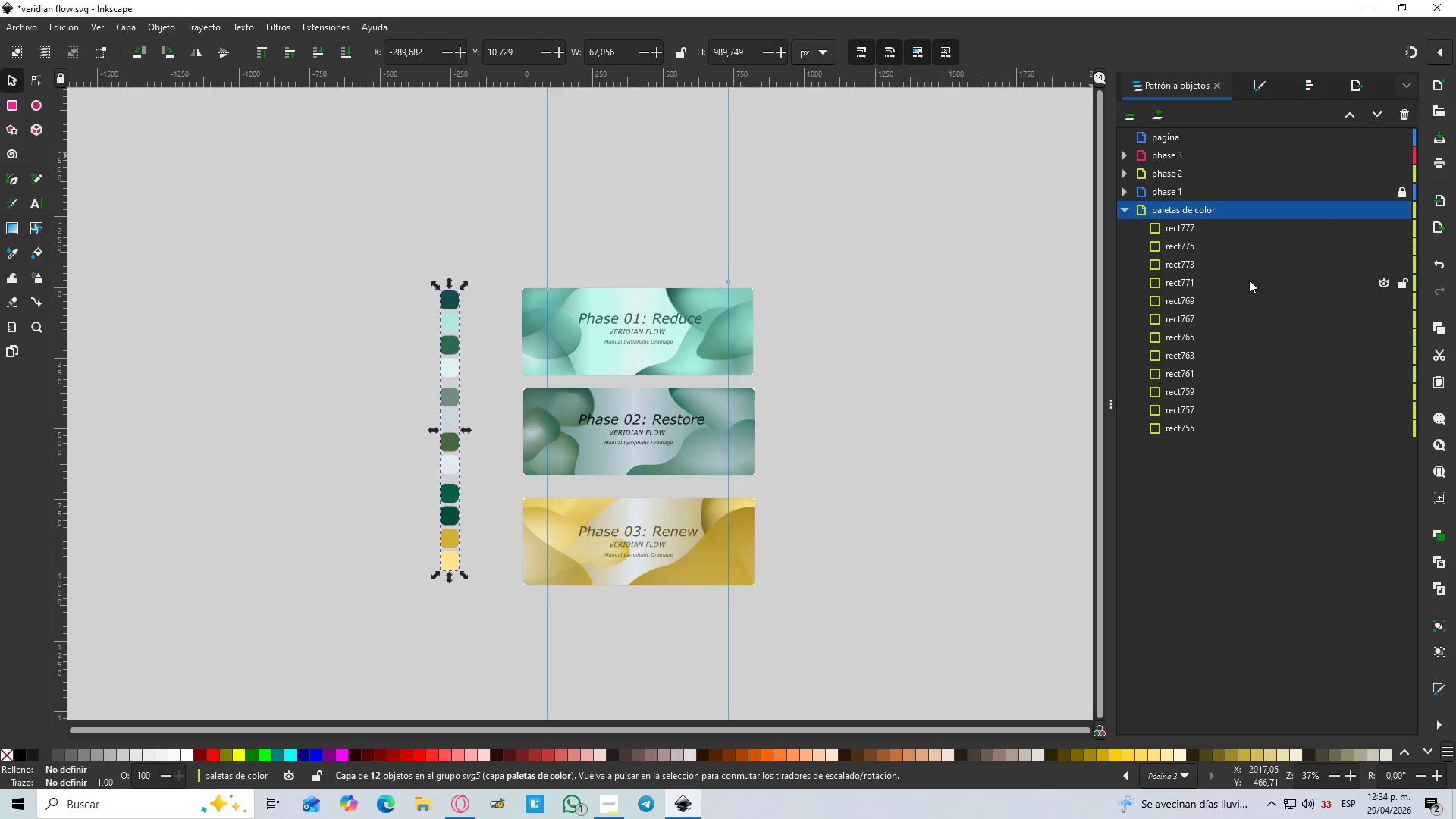 
key(Delete)
 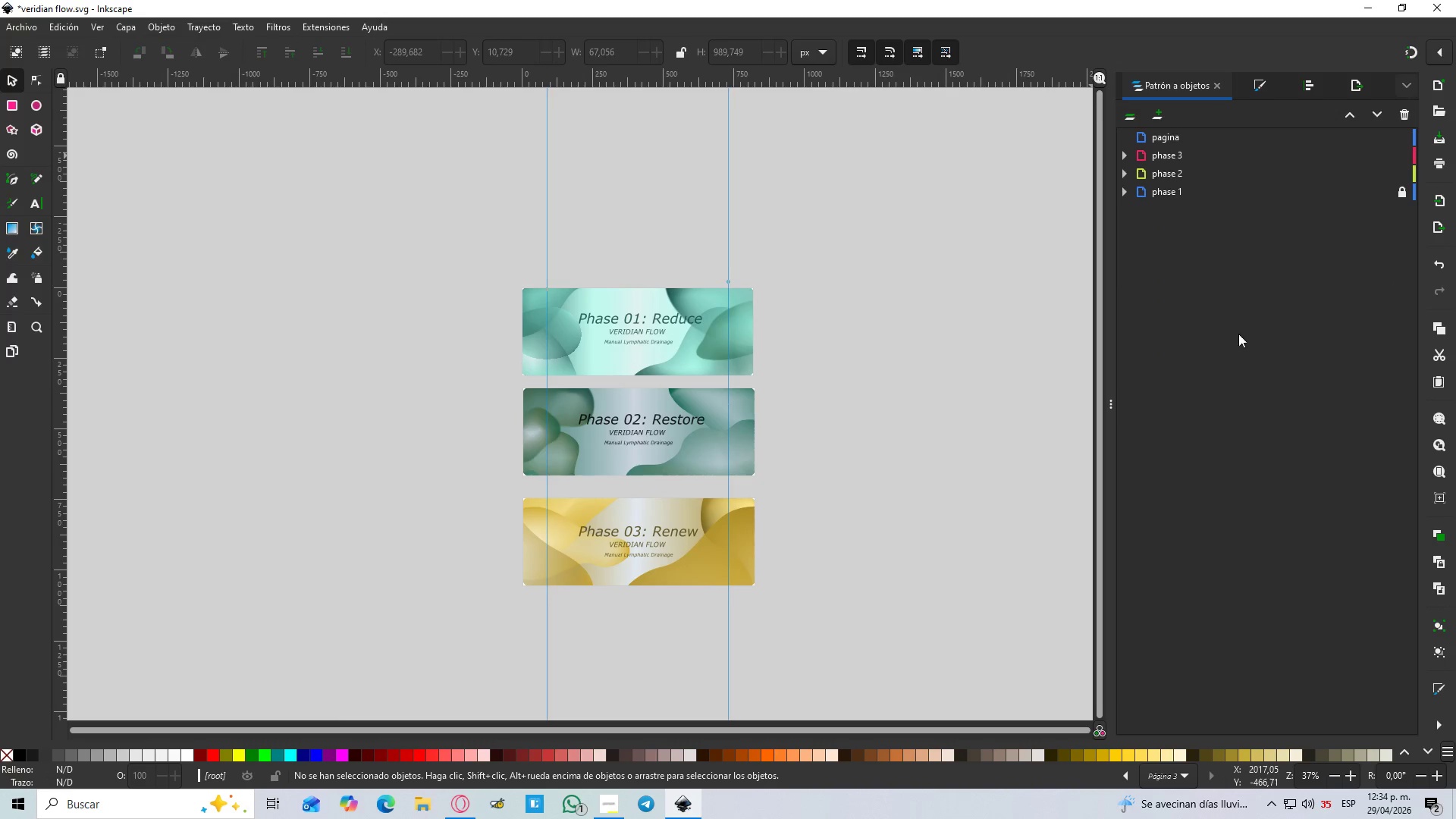 
hold_key(key=ControlLeft, duration=0.81)
scroll: coordinate [653, 497], scroll_direction: up, amount: 1.0
 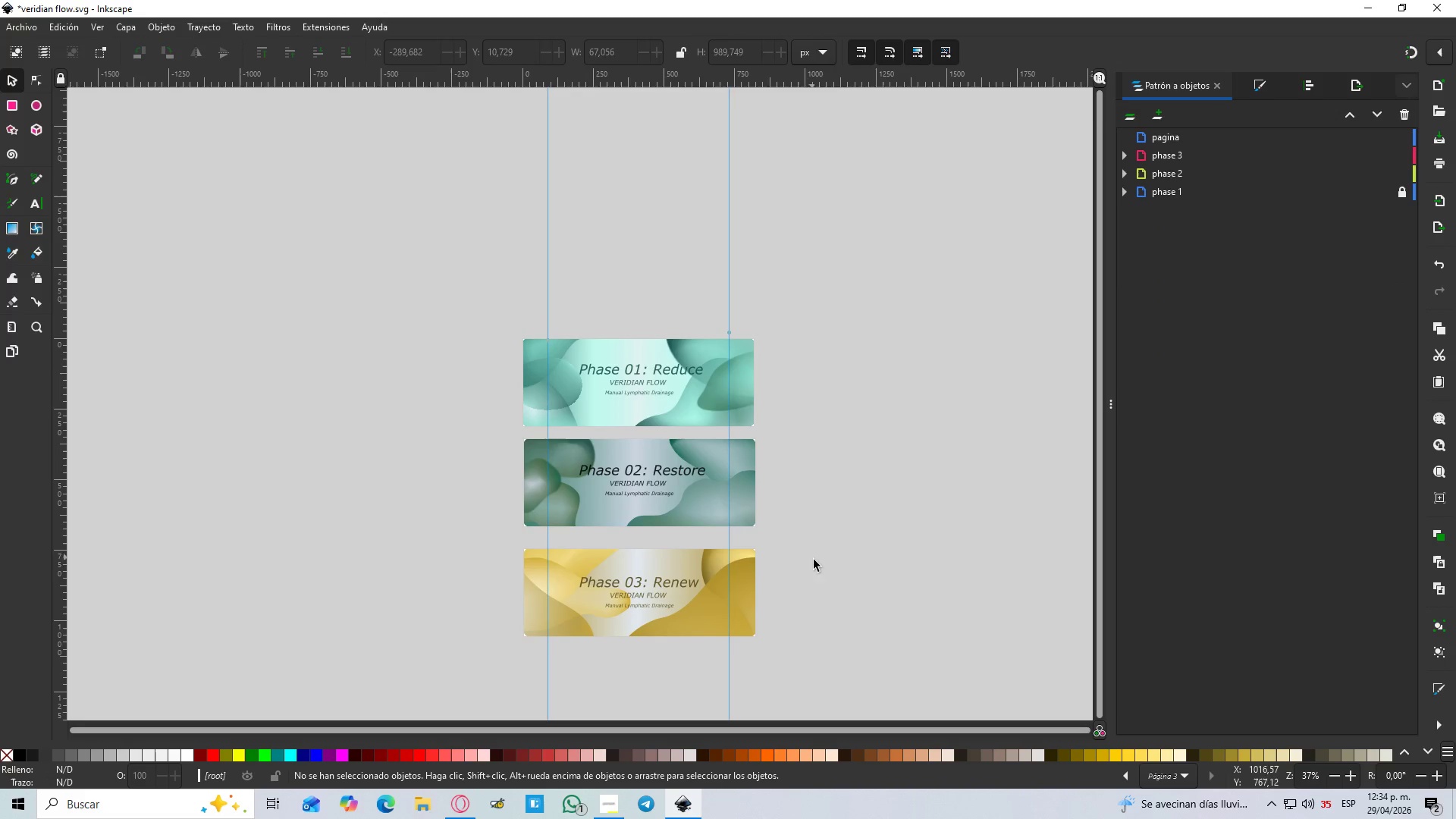 
hold_key(key=Space, duration=0.69)
 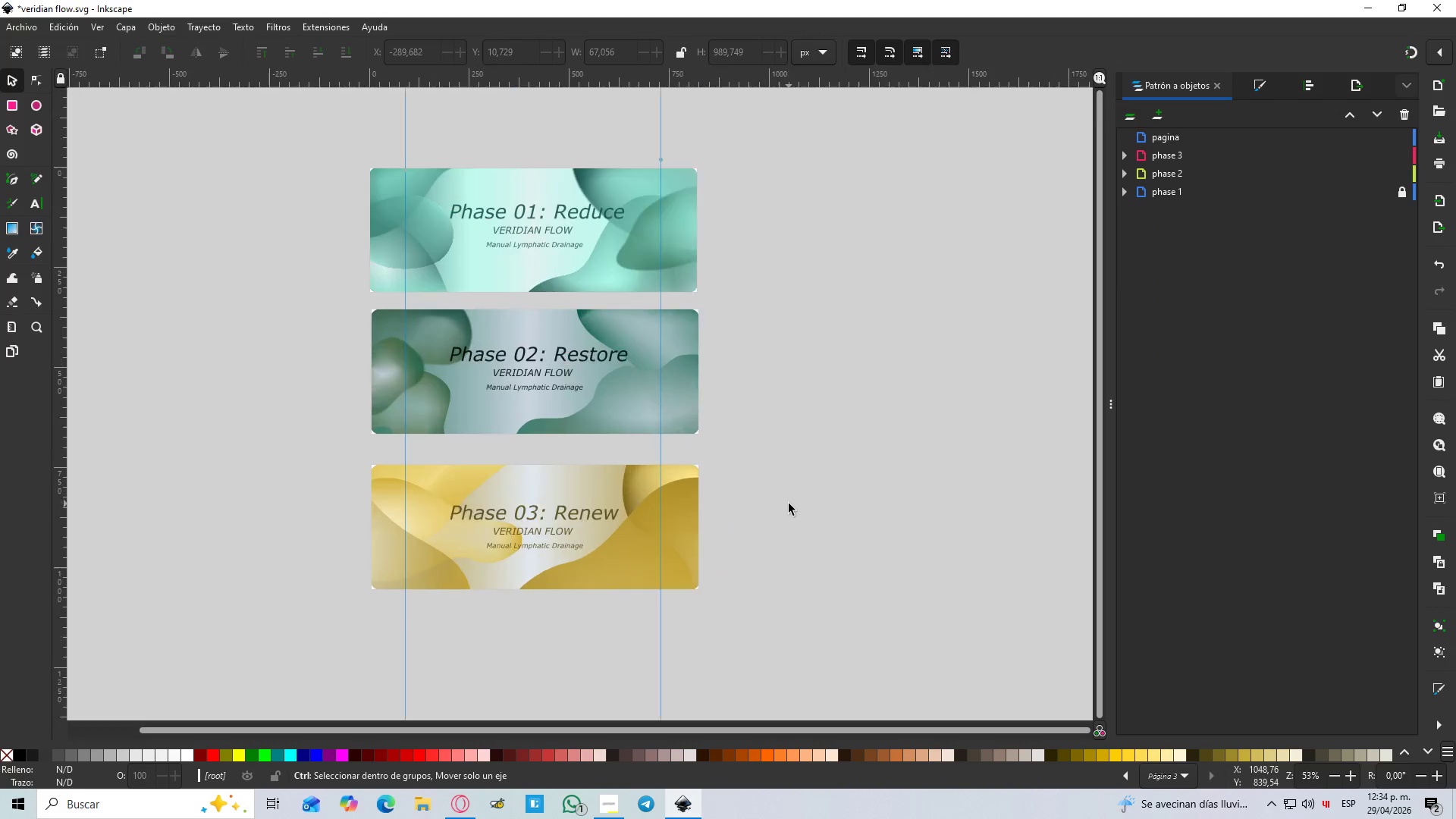 
left_click([811, 496])
 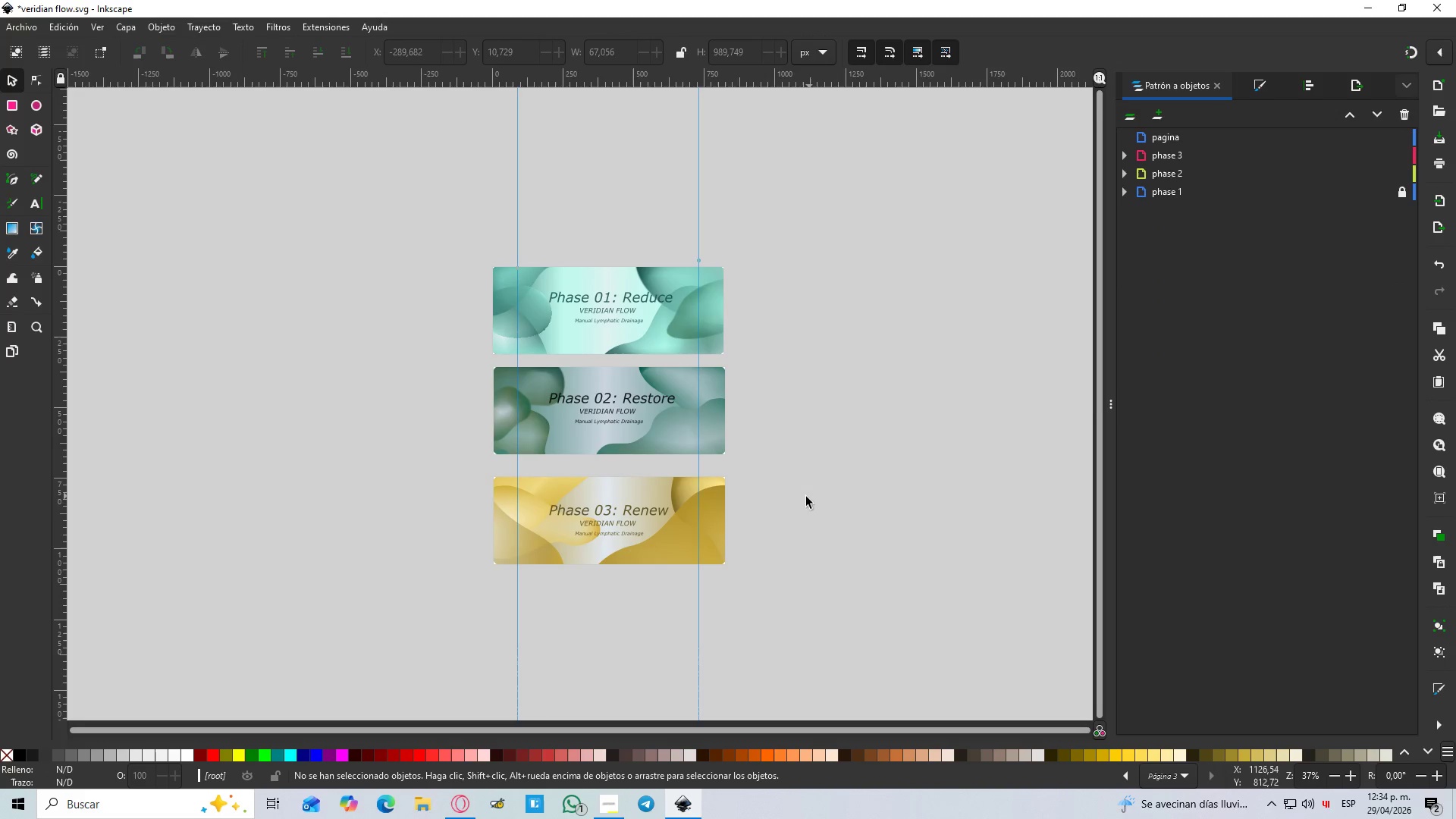 
hold_key(key=ControlLeft, duration=0.69)
scroll: coordinate [789, 504], scroll_direction: up, amount: 1.0
 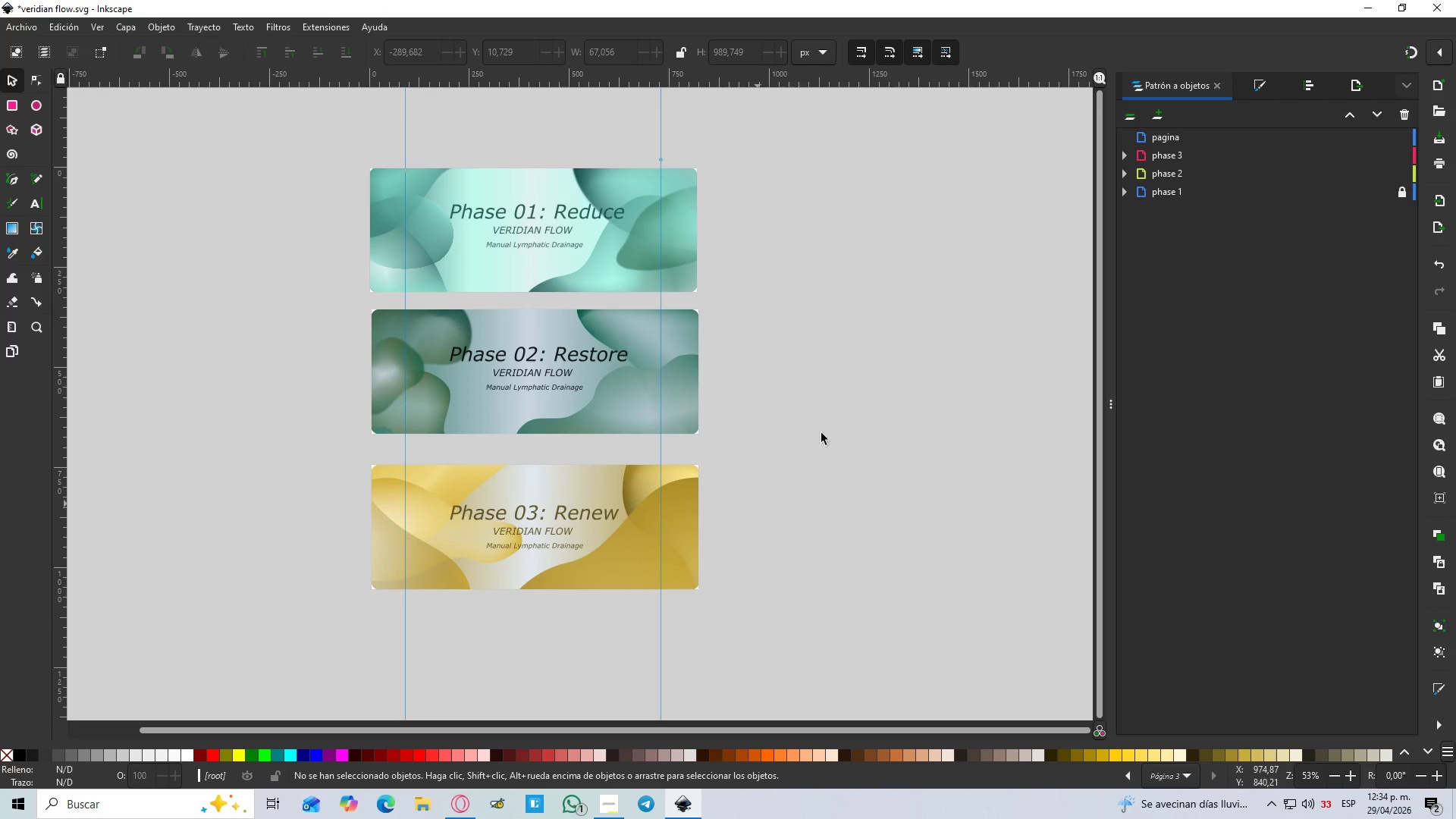 
wait(9.86)
 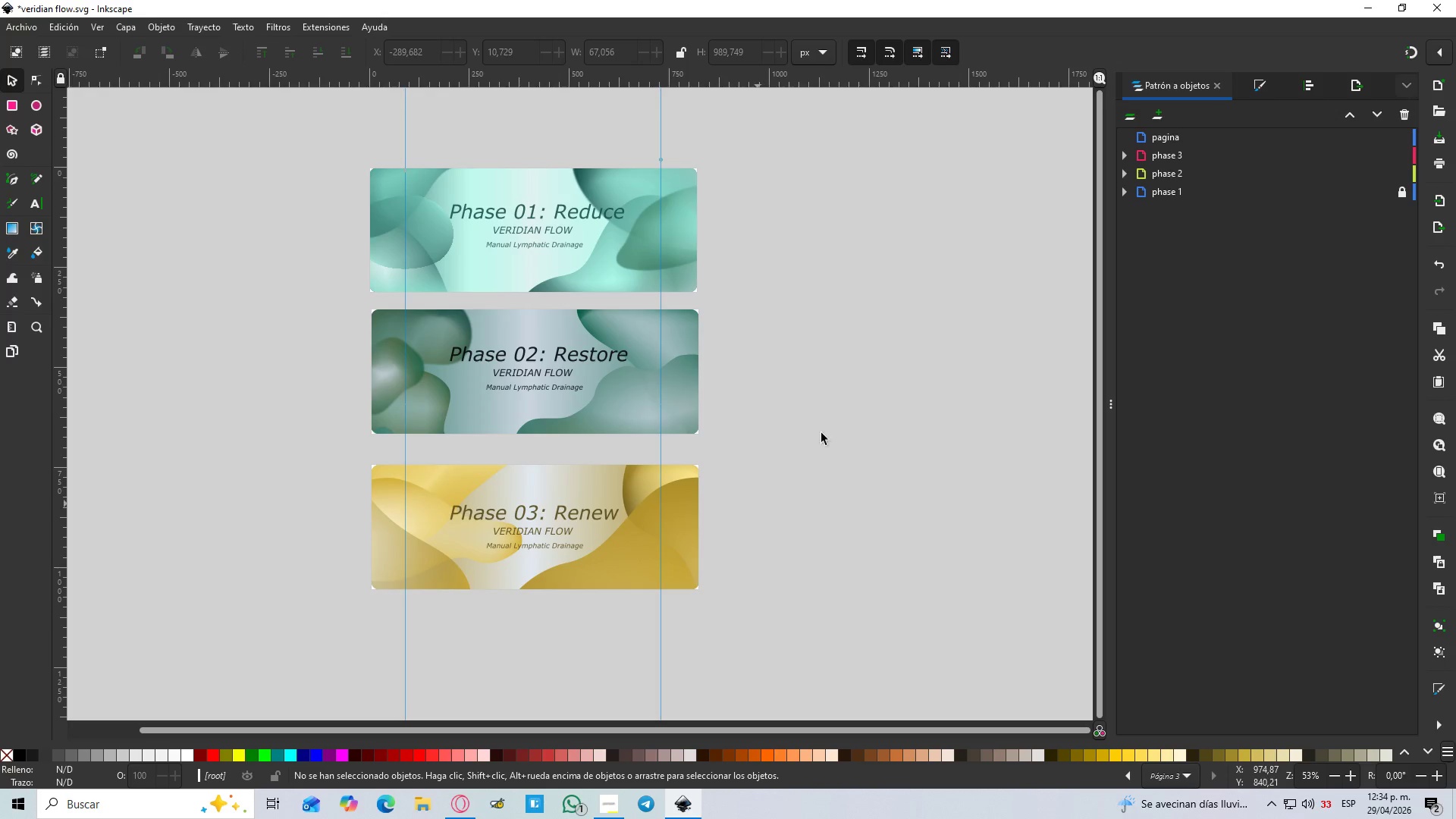 
key(Control+ControlLeft)
 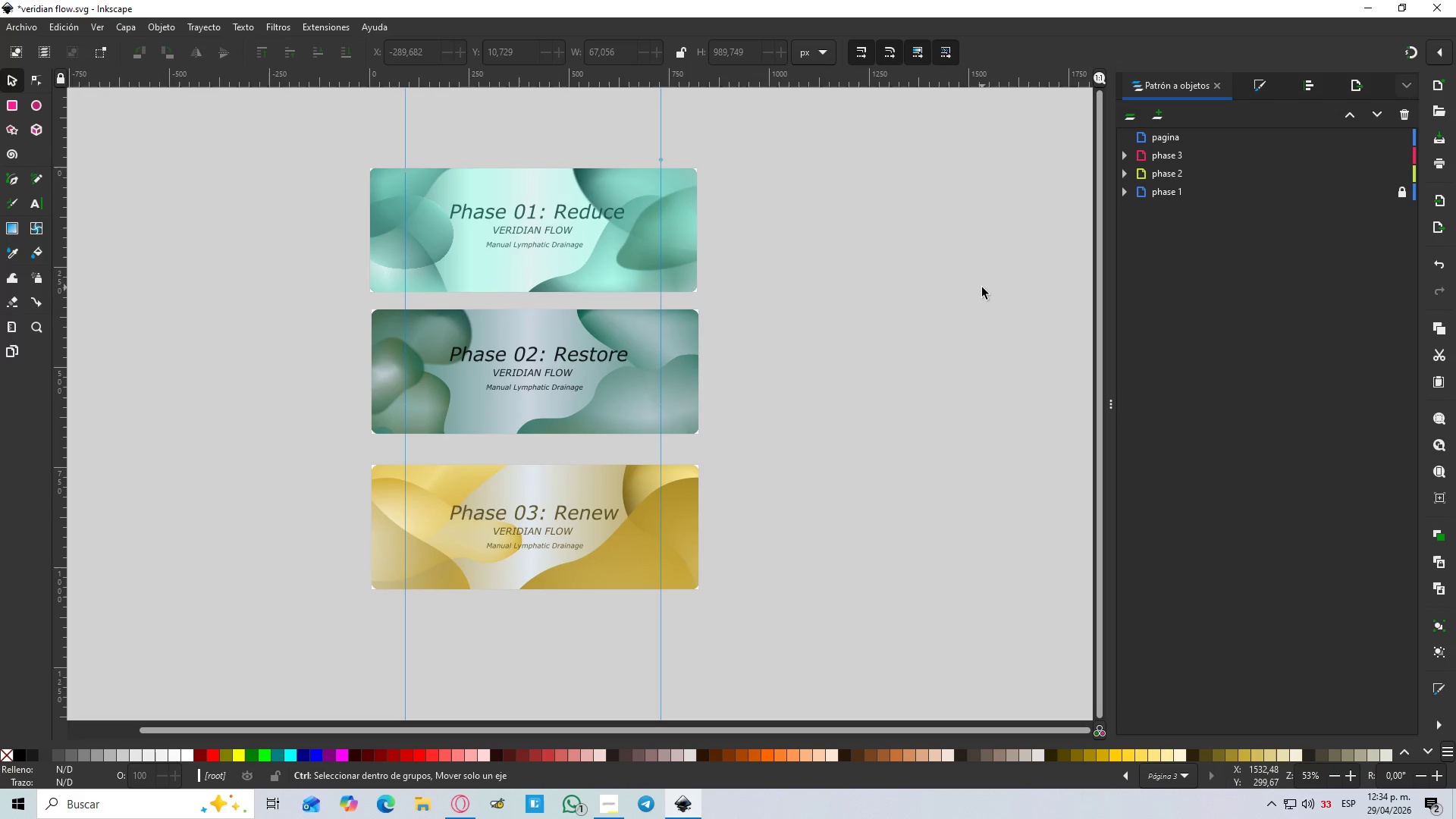 
key(Control+S)
 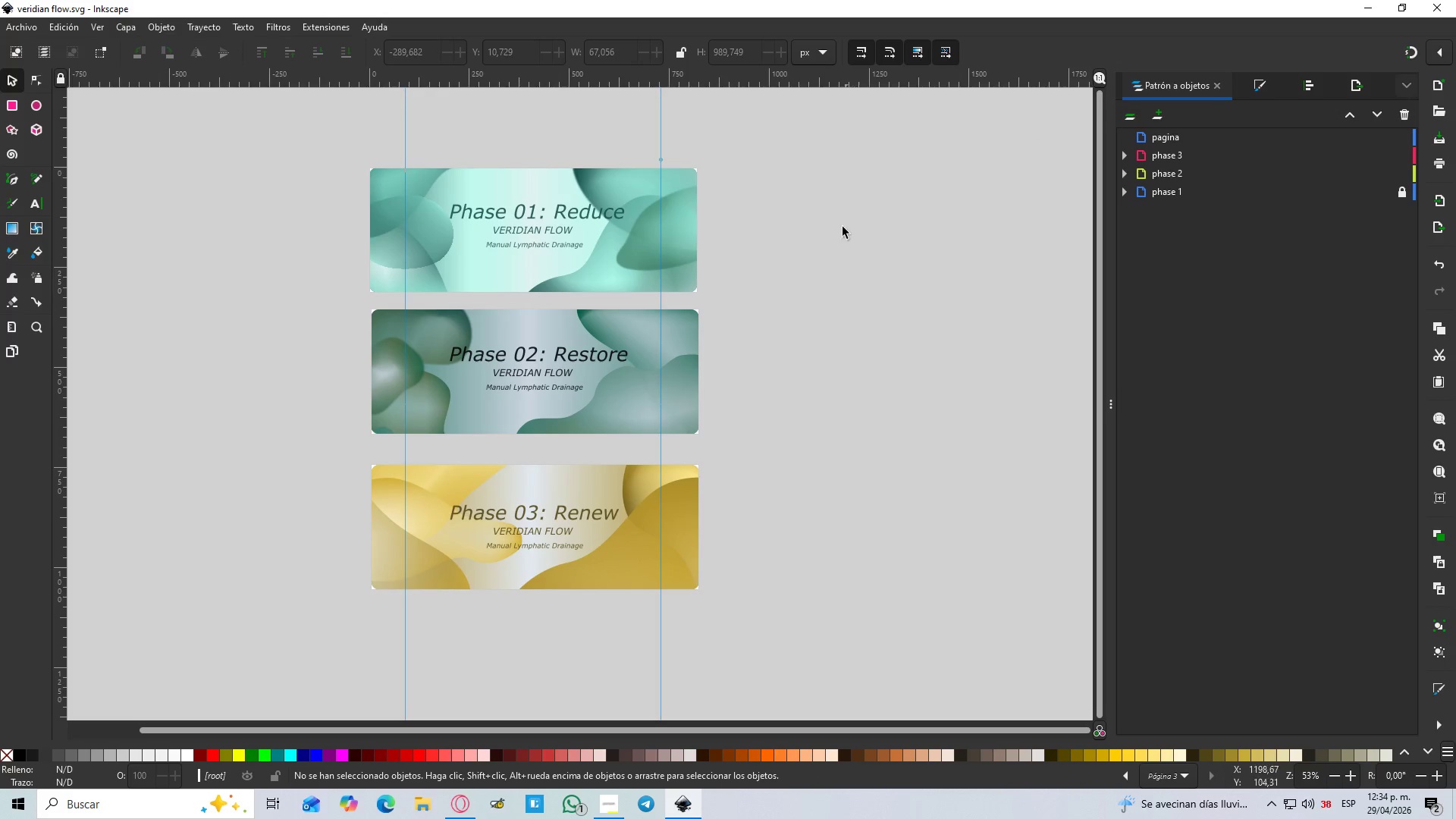 